 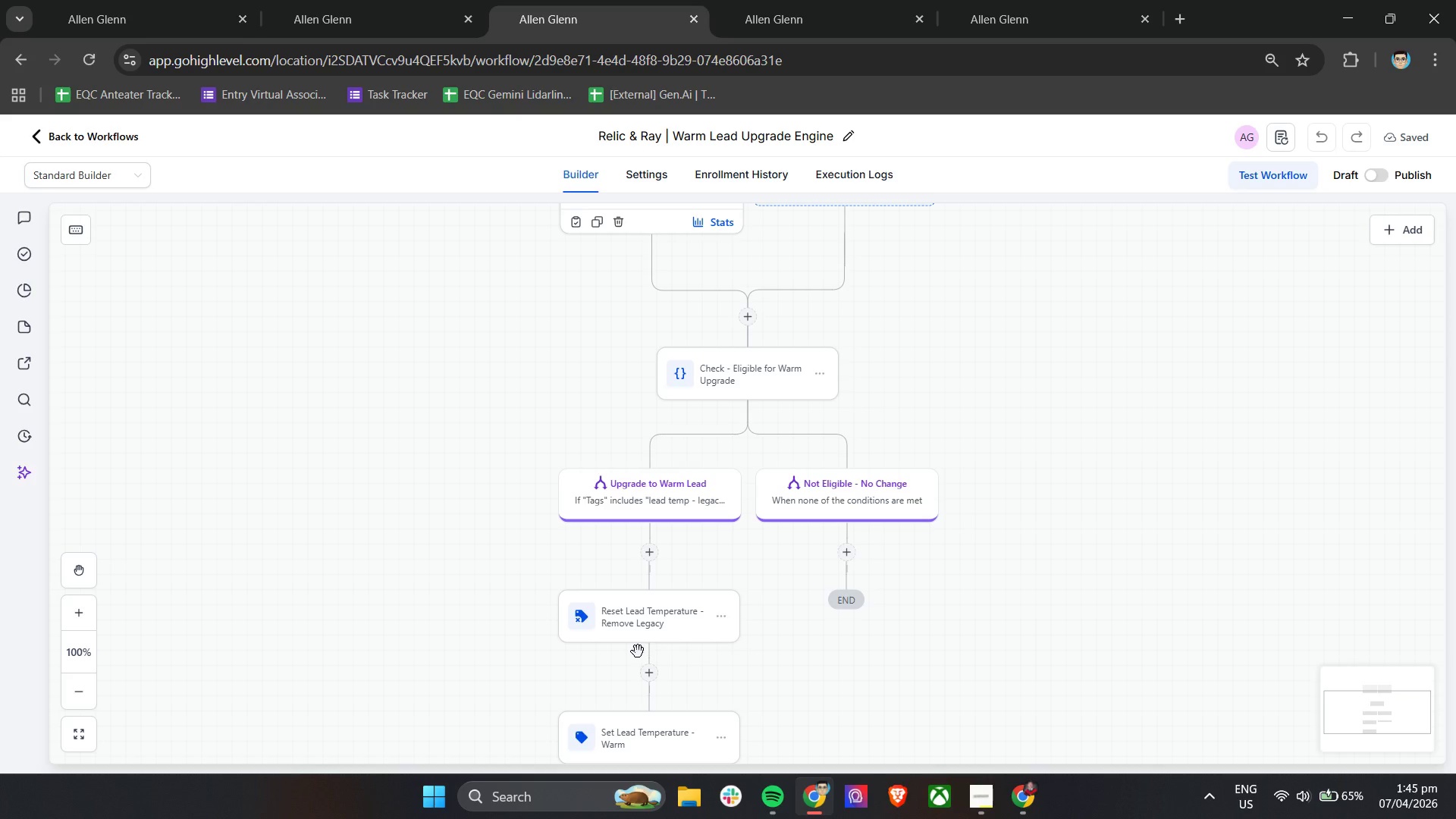 
scroll: coordinate [646, 640], scroll_direction: down, amount: 3.0
 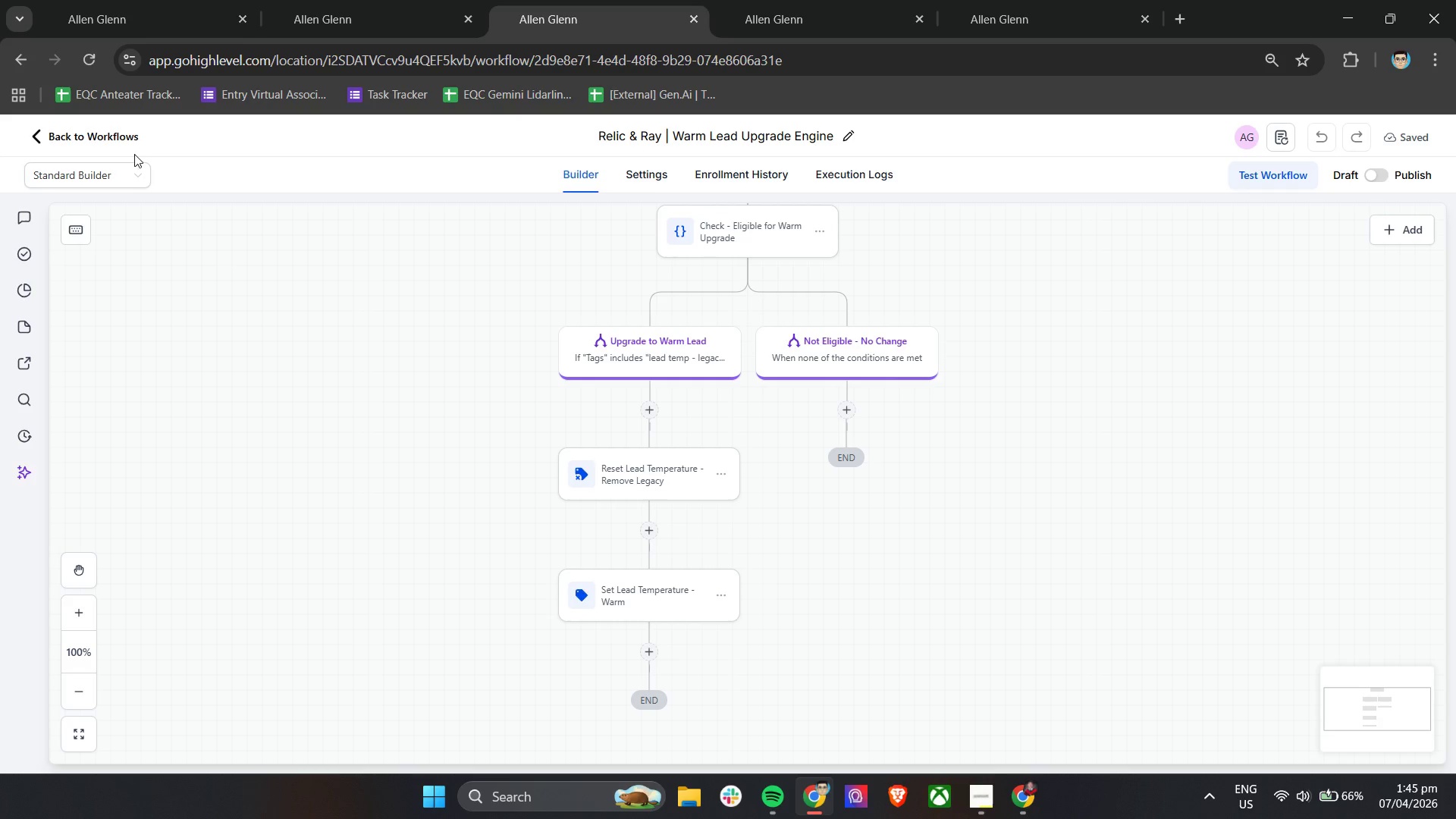 
left_click([91, 135])
 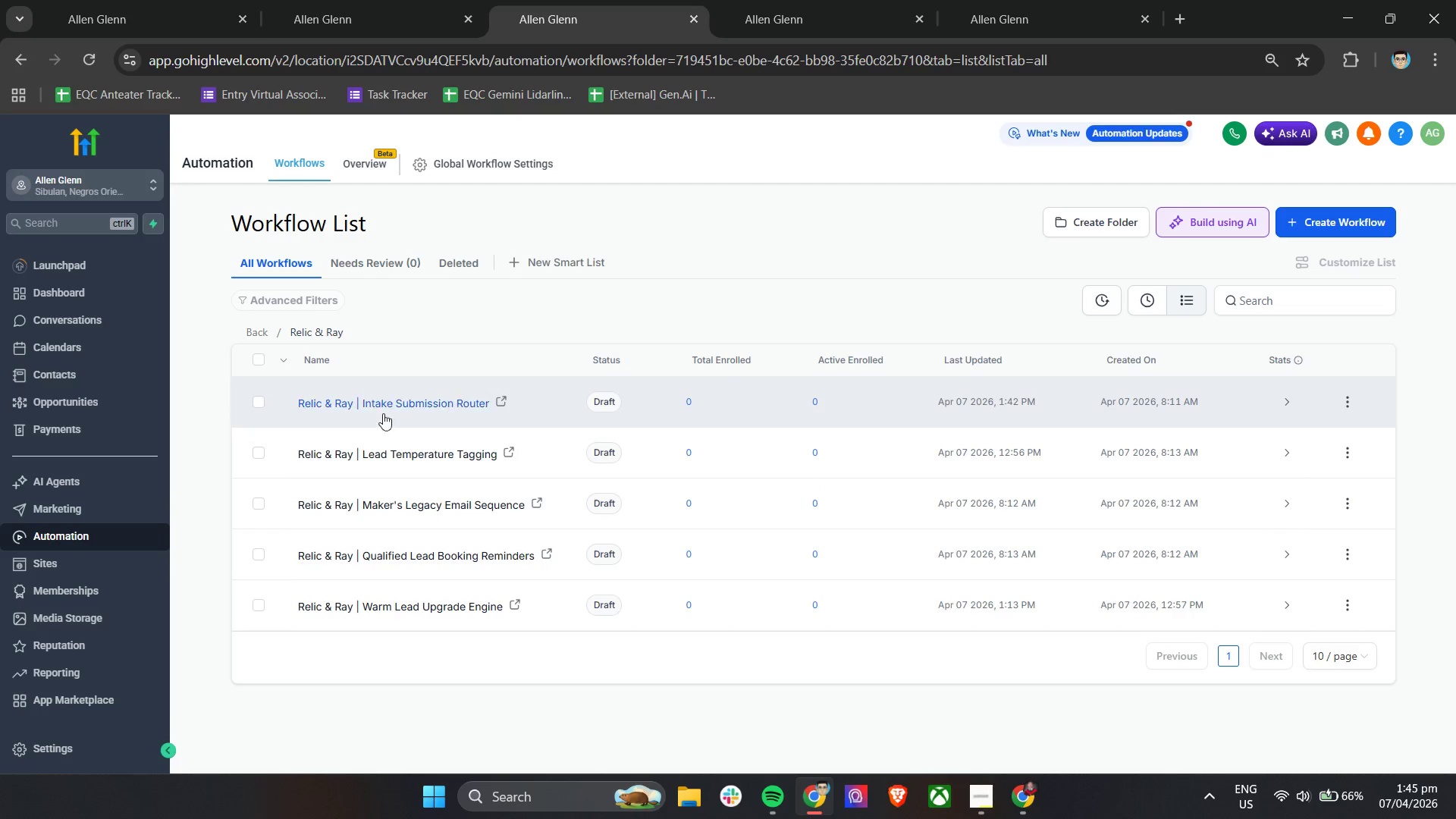 
wait(5.28)
 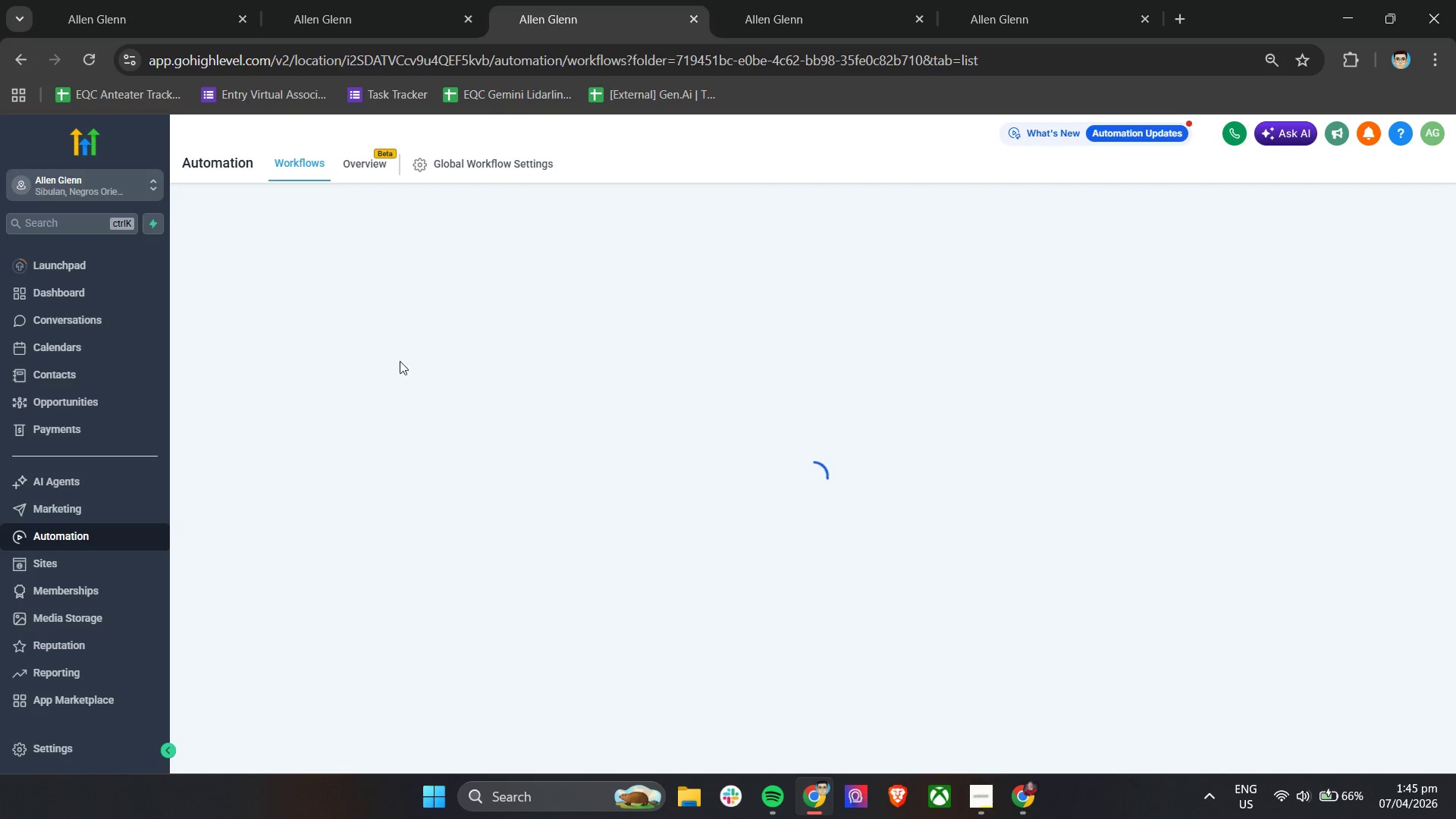 
left_click([420, 513])
 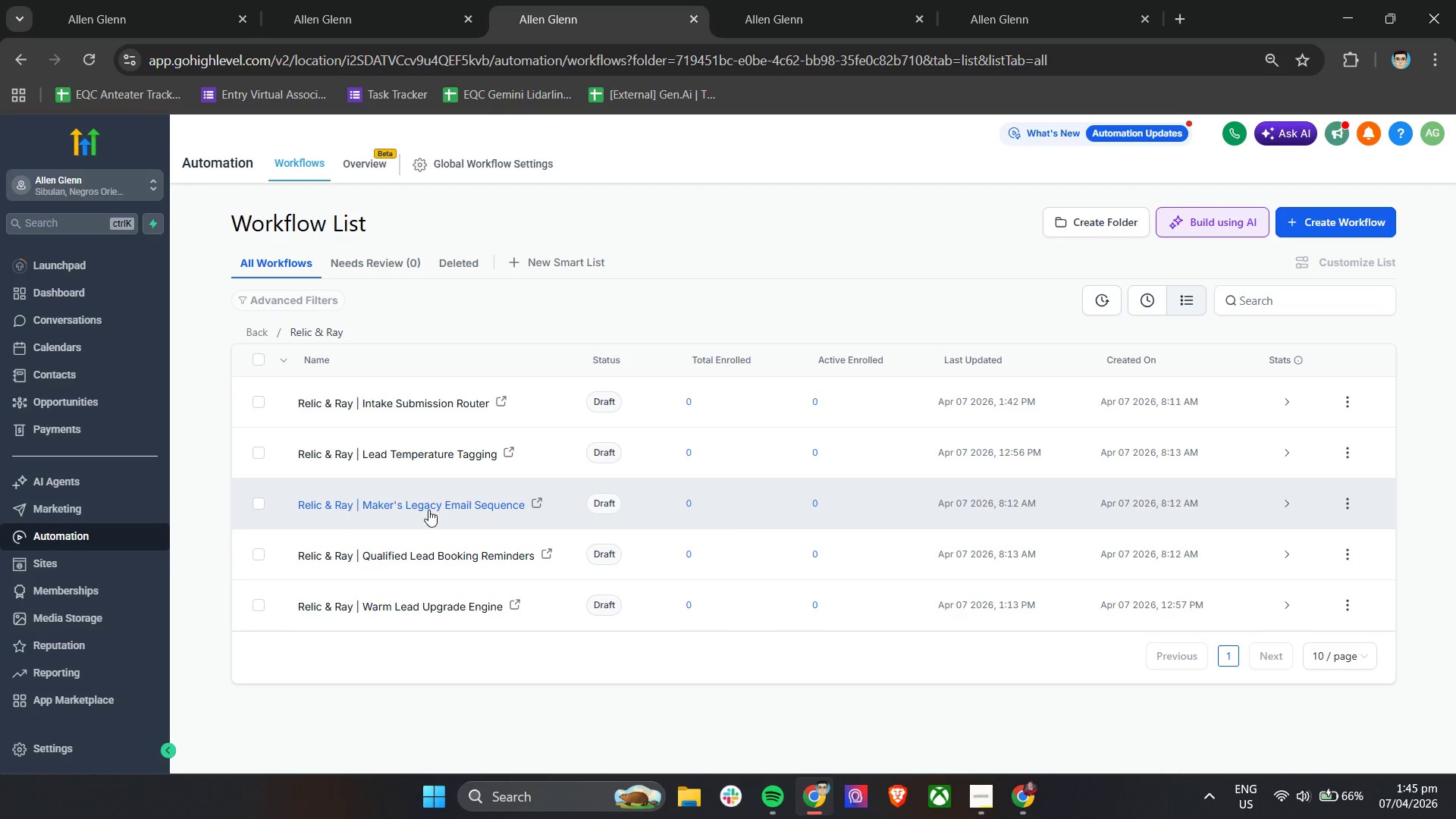 
left_click([429, 508])
 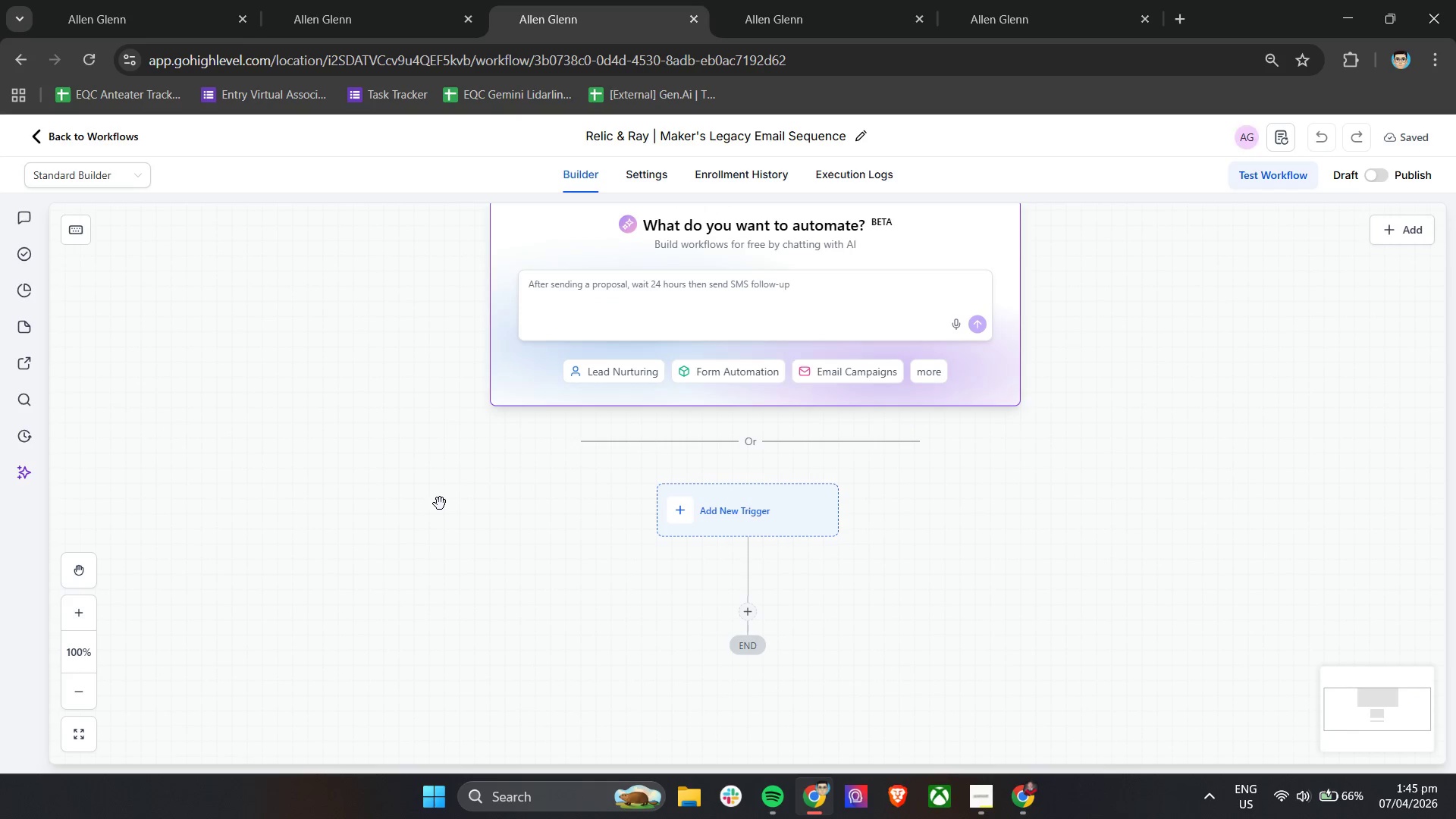 
wait(11.33)
 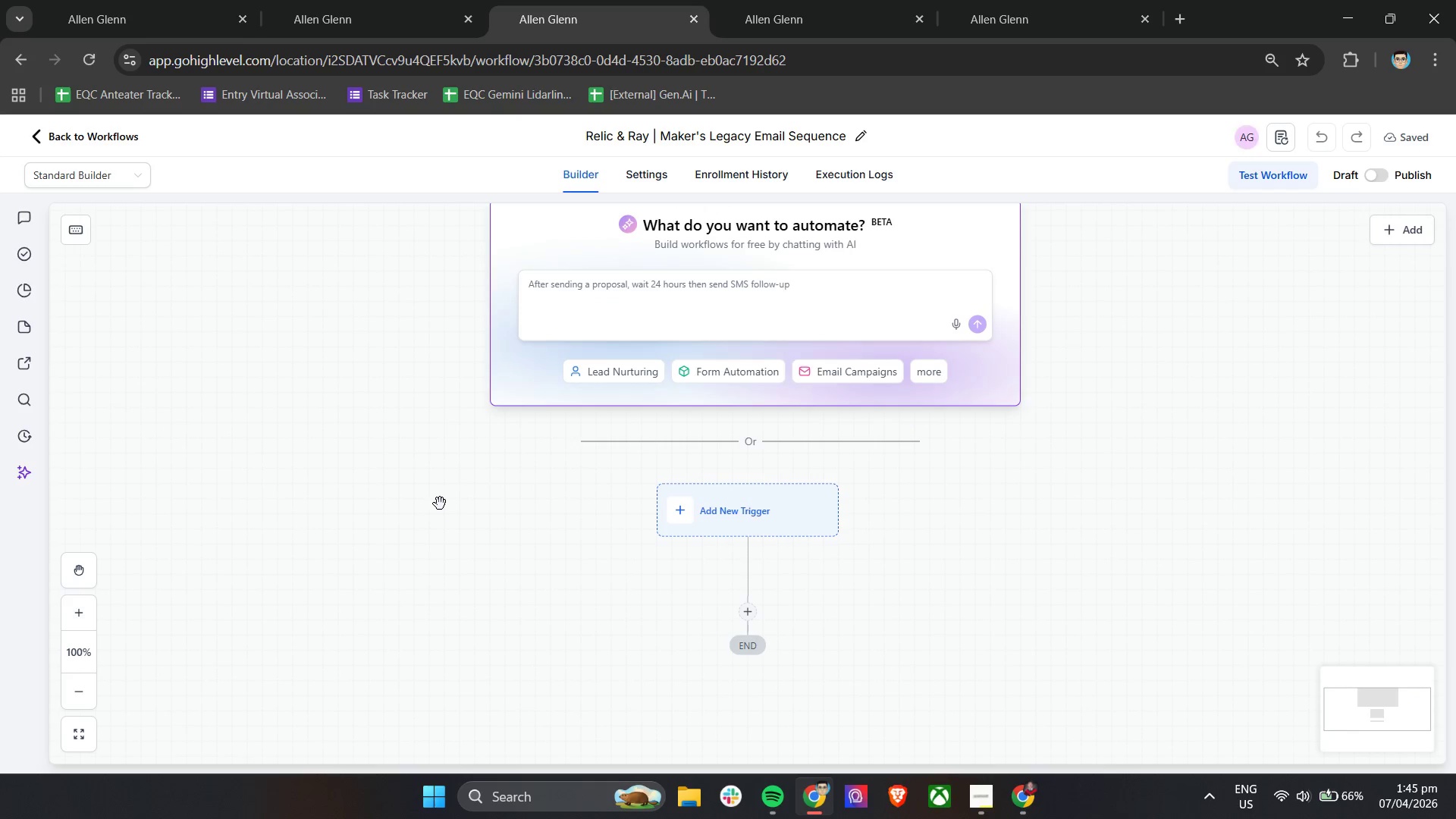 
left_click([754, 516])
 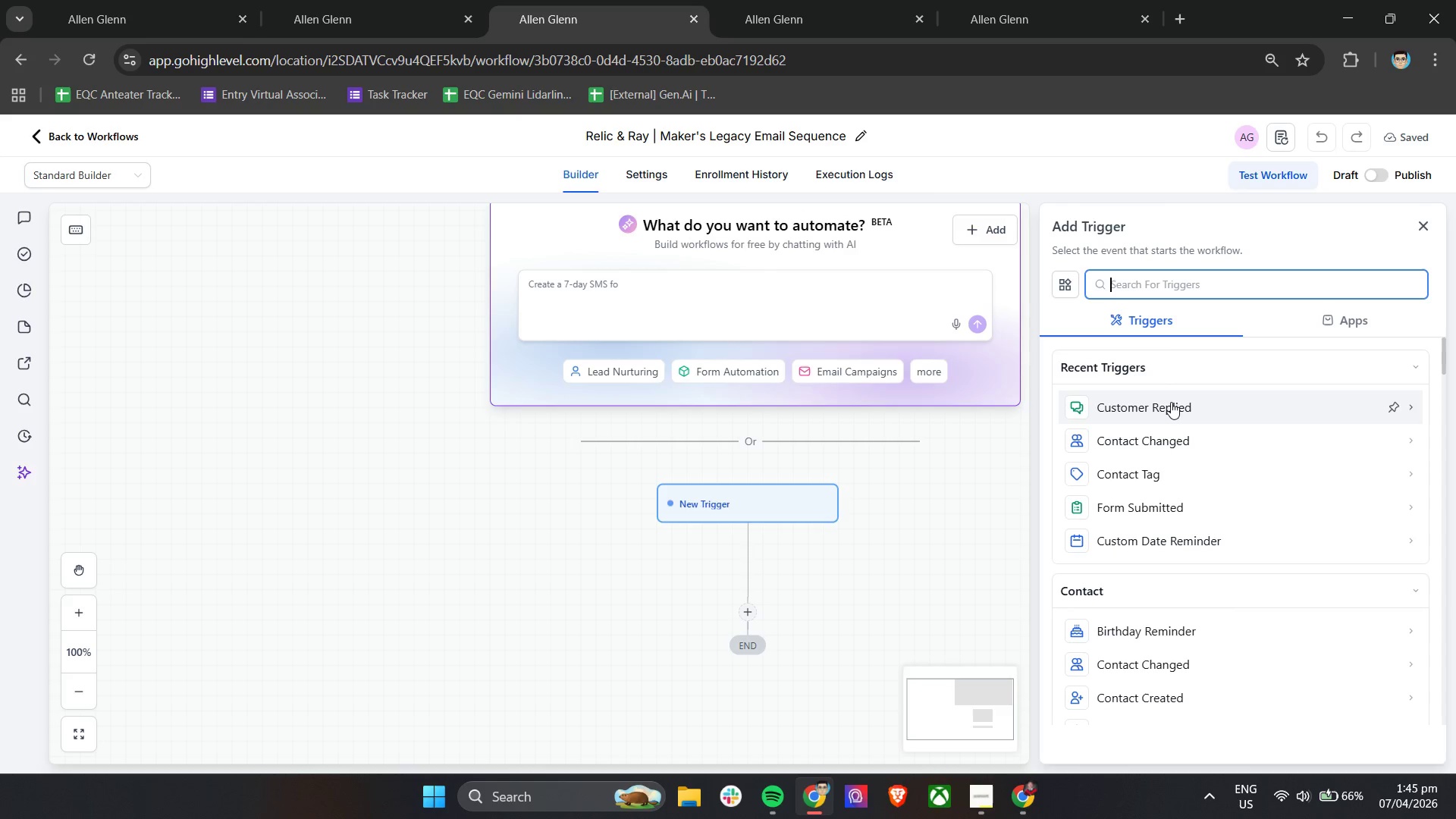 
wait(5.14)
 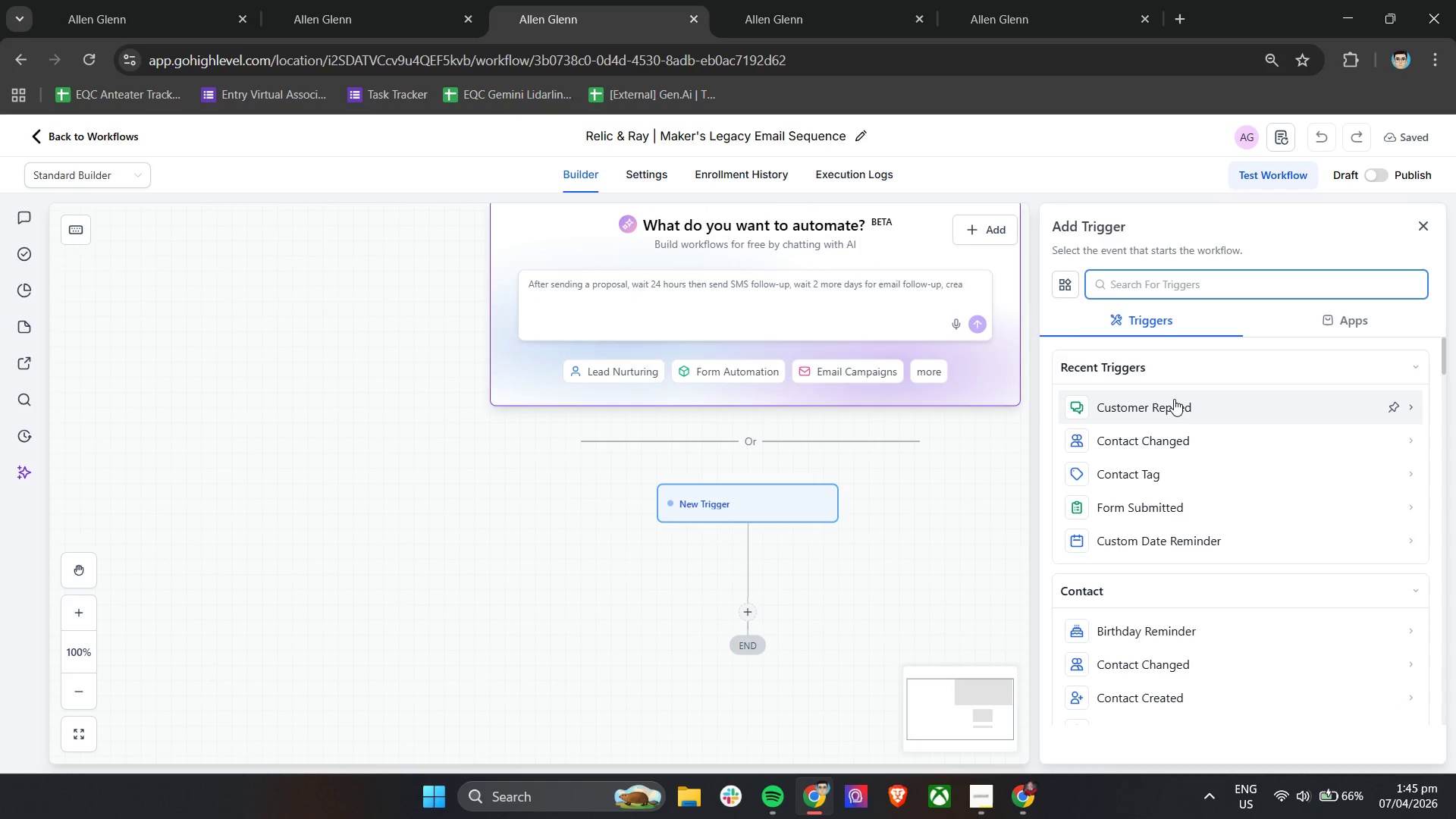 
scroll: coordinate [1210, 584], scroll_direction: down, amount: 9.0
 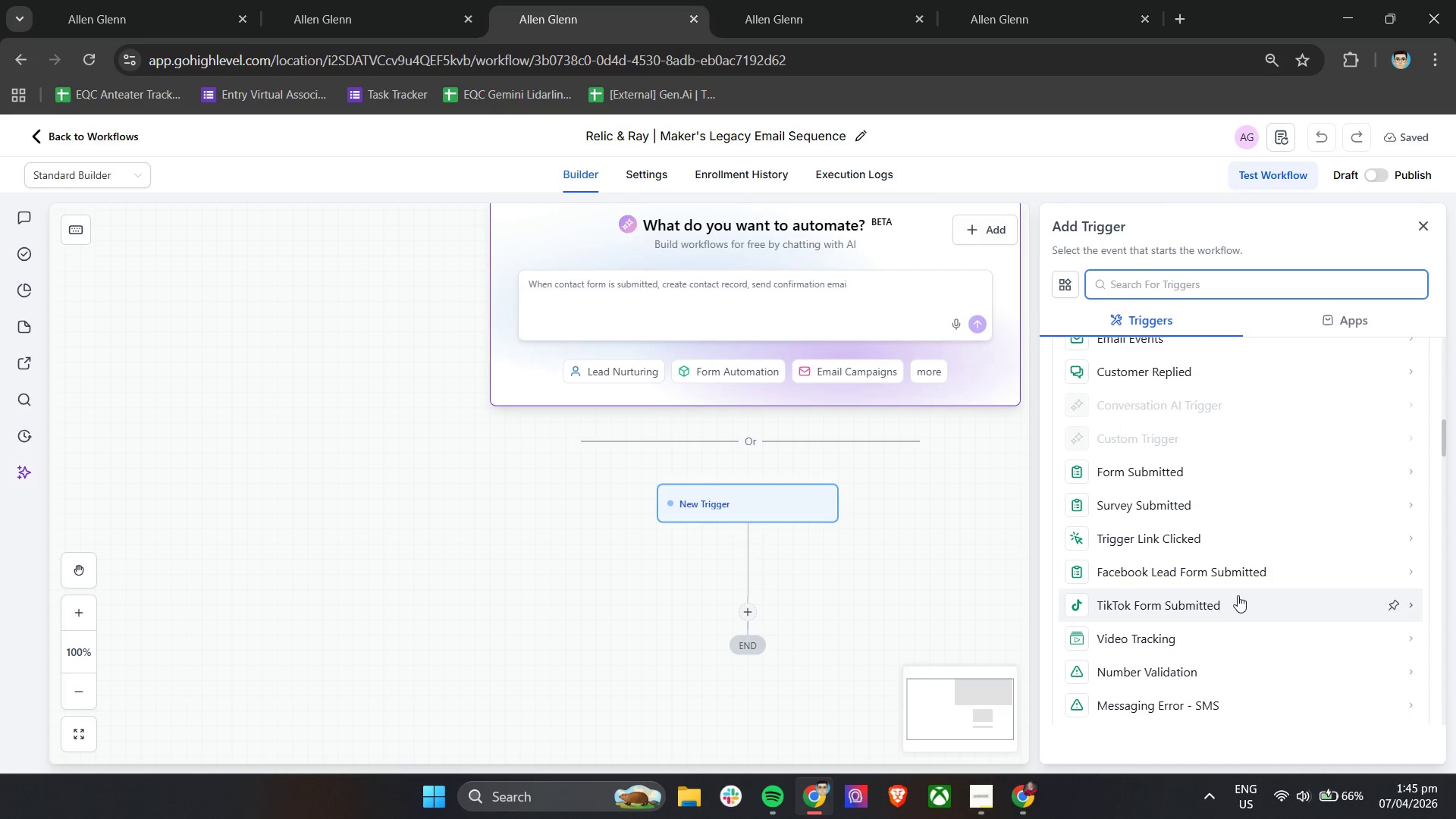 
scroll: coordinate [1239, 595], scroll_direction: up, amount: 14.0
 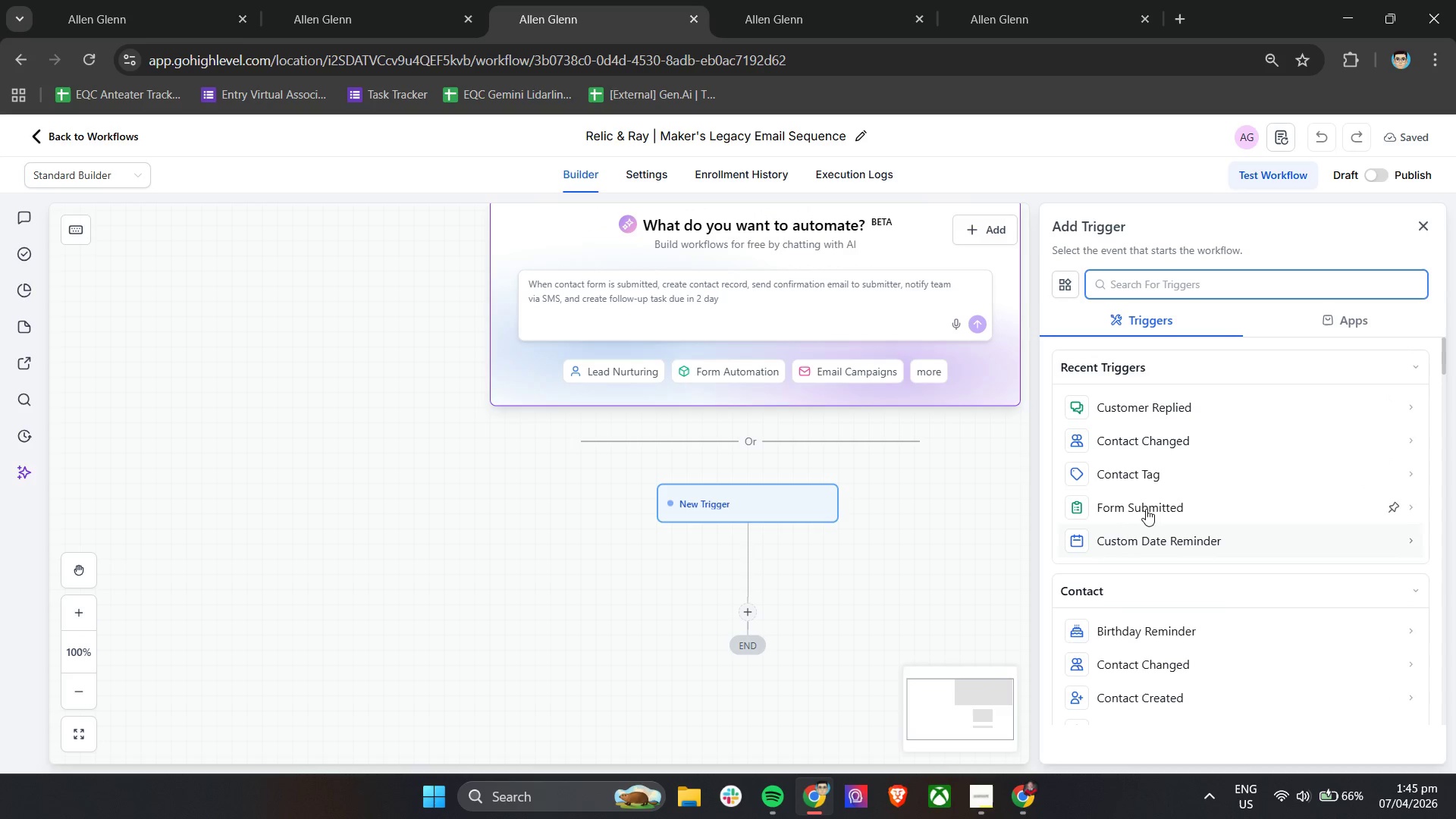 
left_click([1155, 482])
 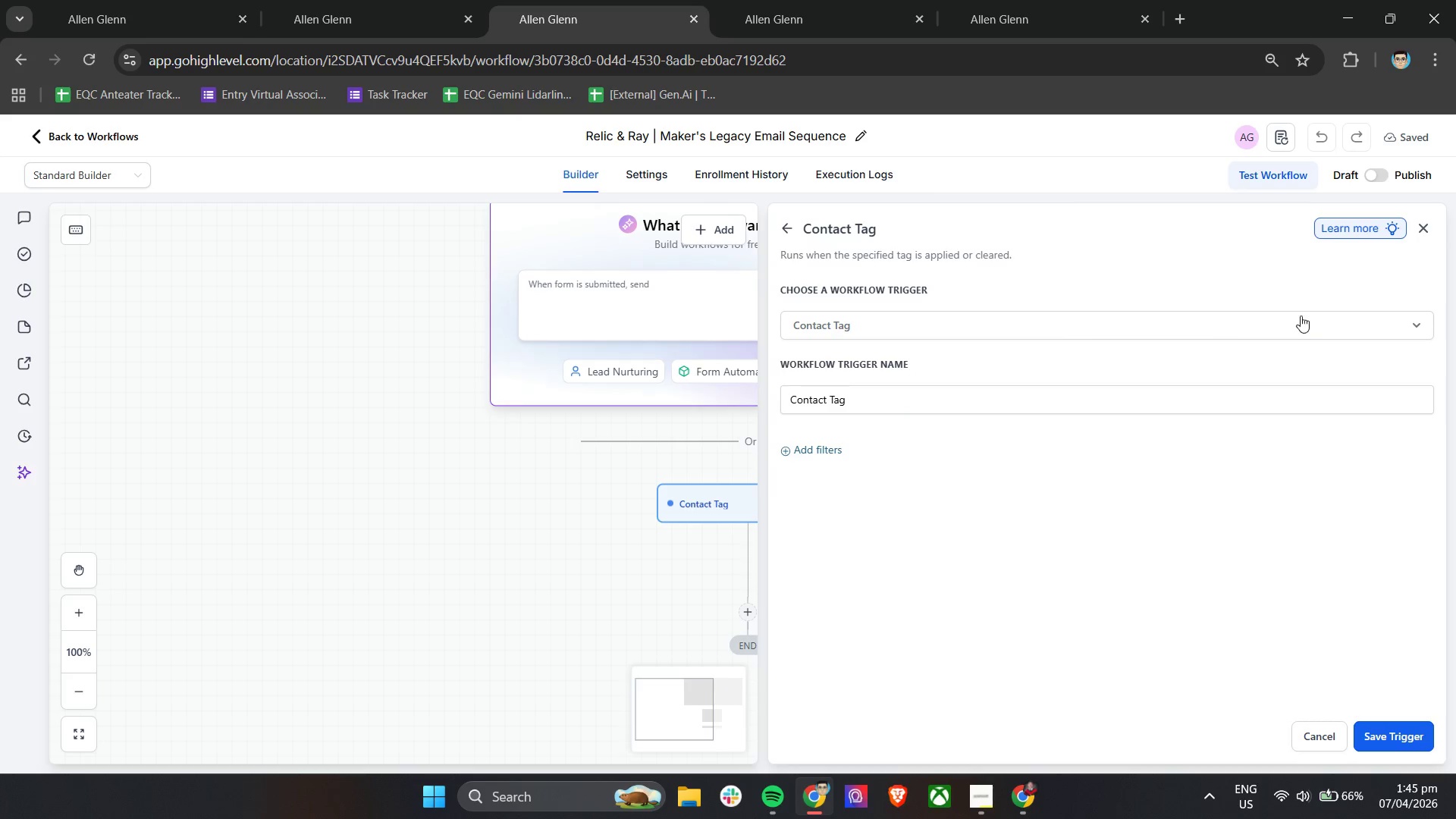 
wait(5.58)
 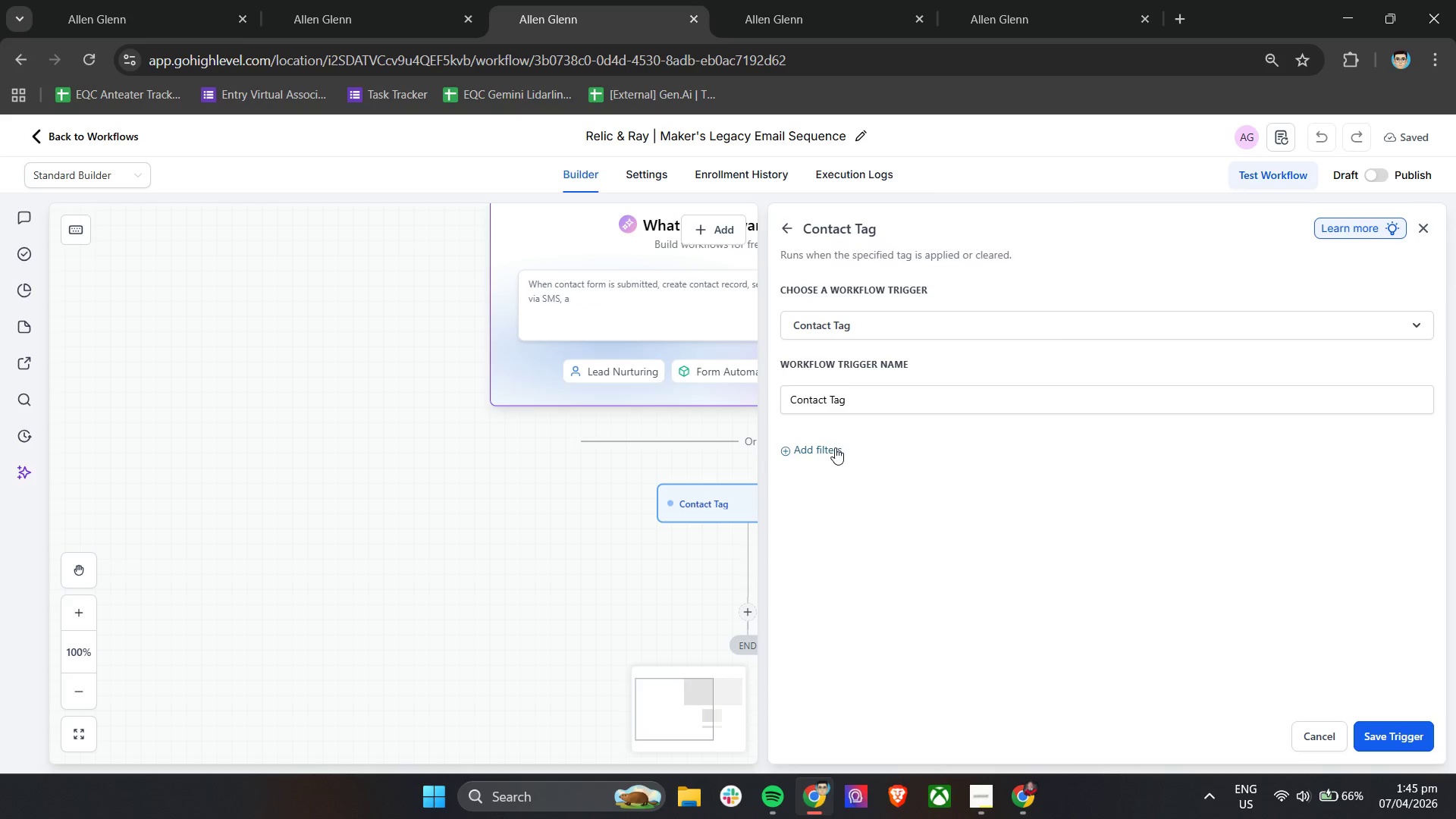 
left_click([1425, 230])
 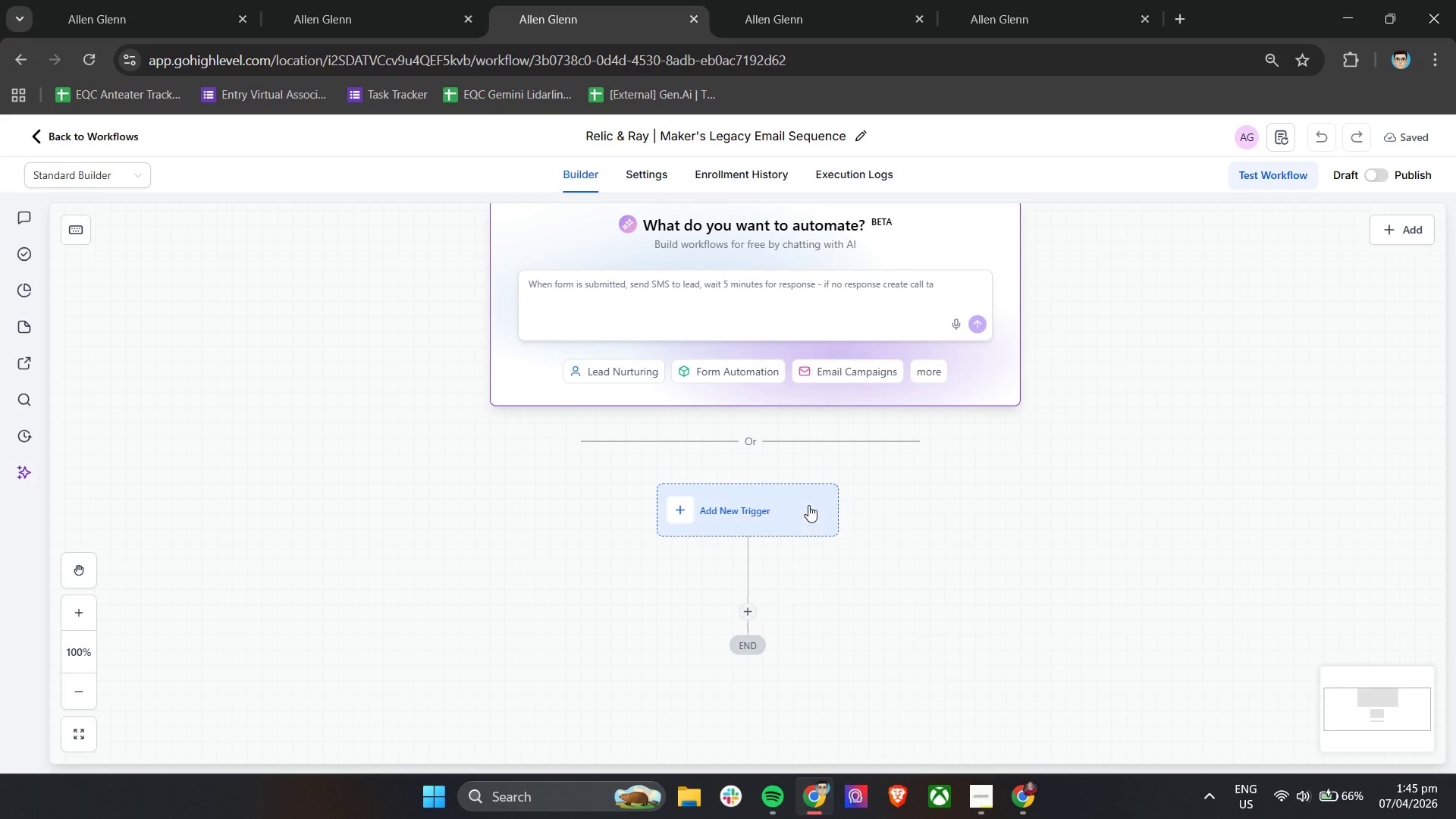 
left_click([789, 501])
 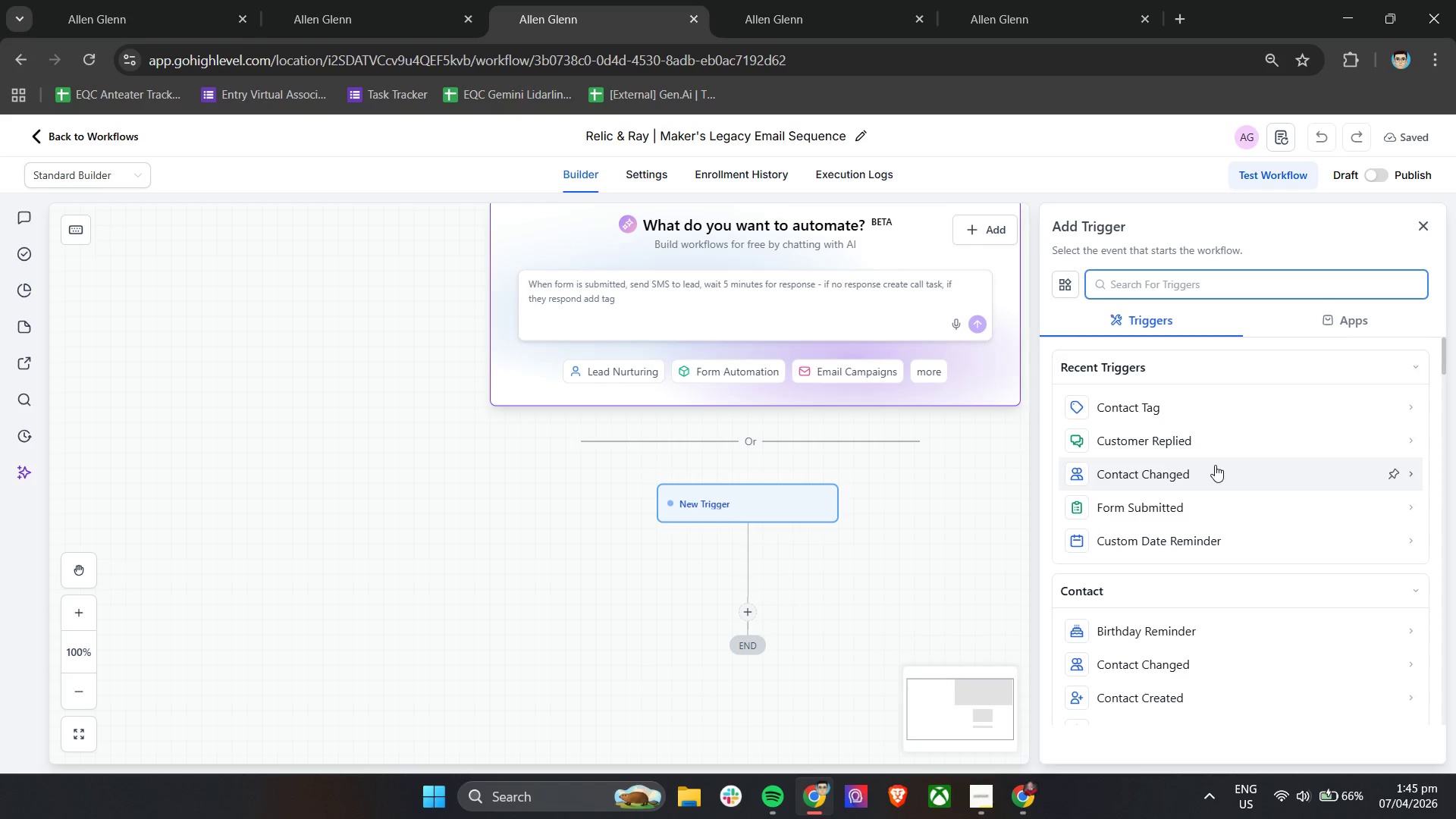 
scroll: coordinate [1215, 465], scroll_direction: down, amount: 8.0
 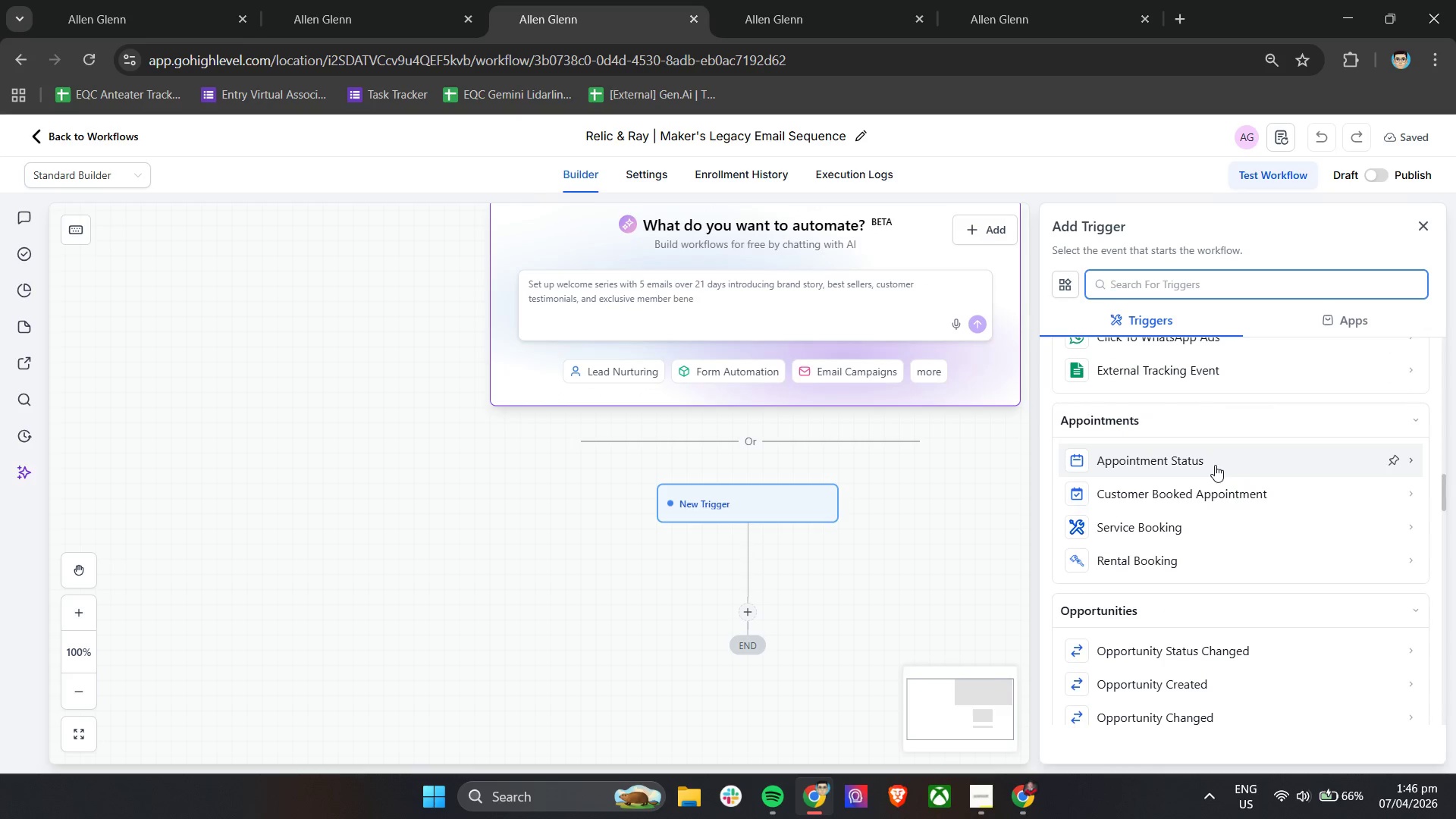 
scroll: coordinate [1244, 609], scroll_direction: up, amount: 26.0
 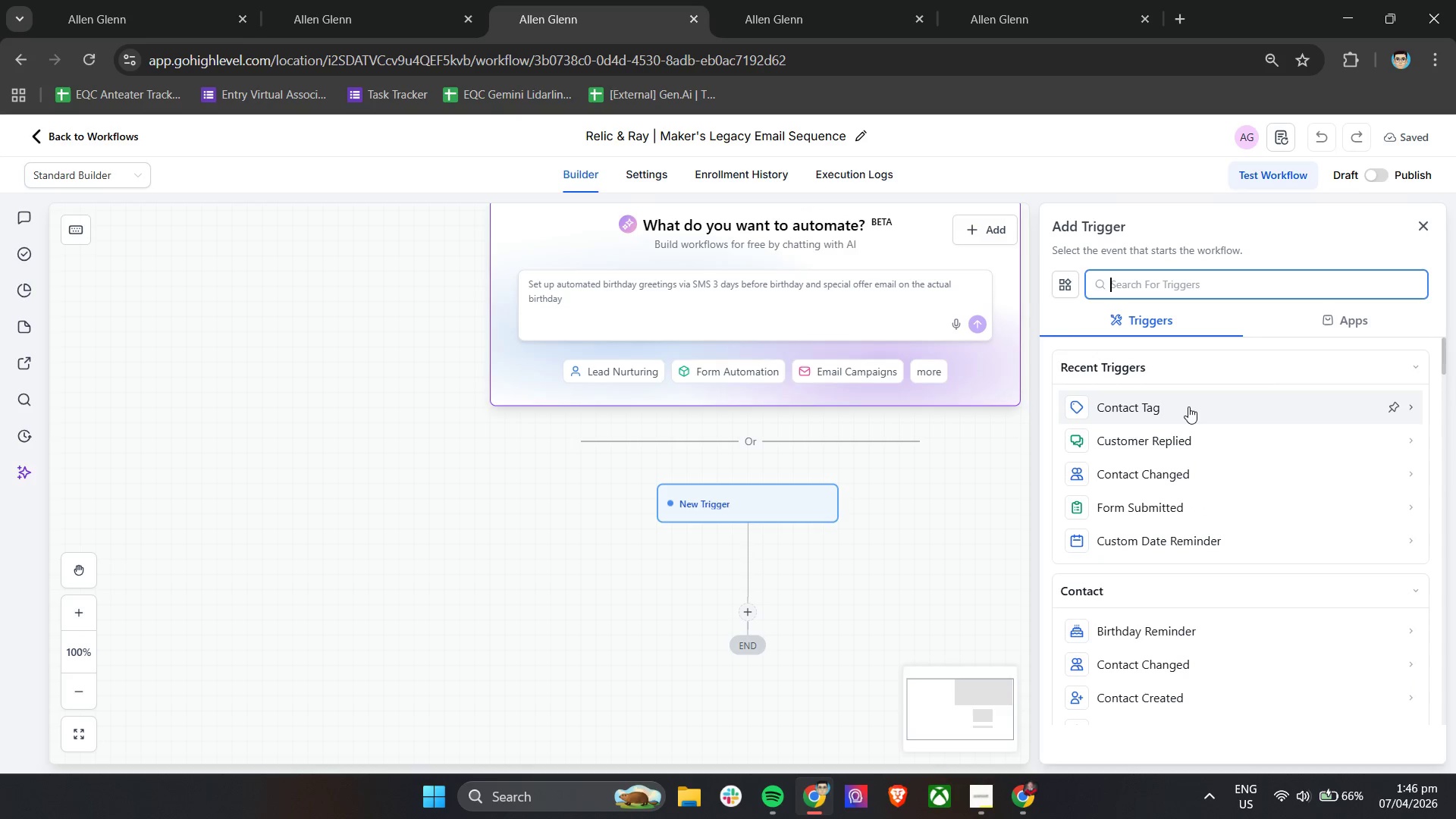 
left_click([1188, 406])
 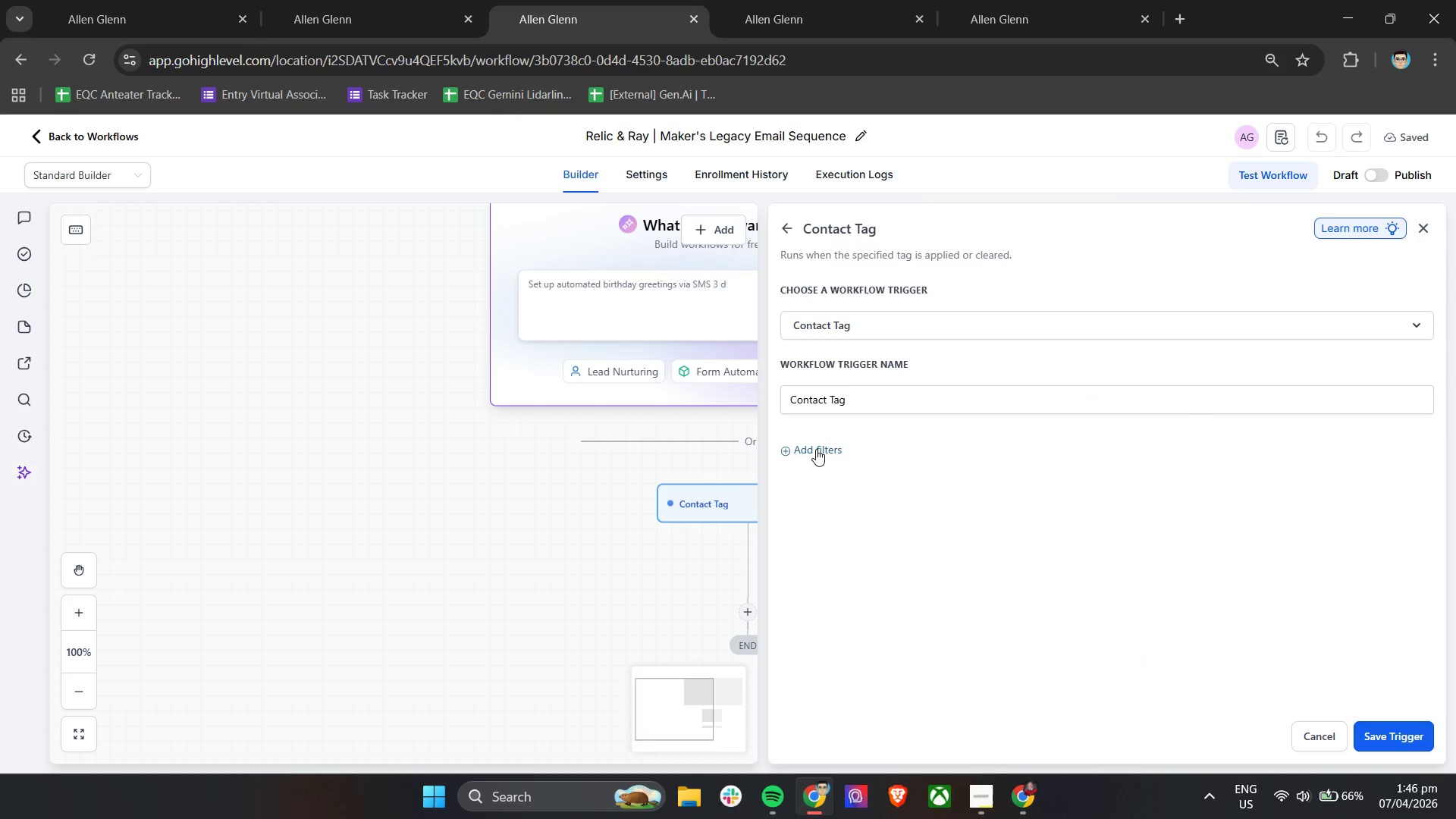 
left_click([816, 449])
 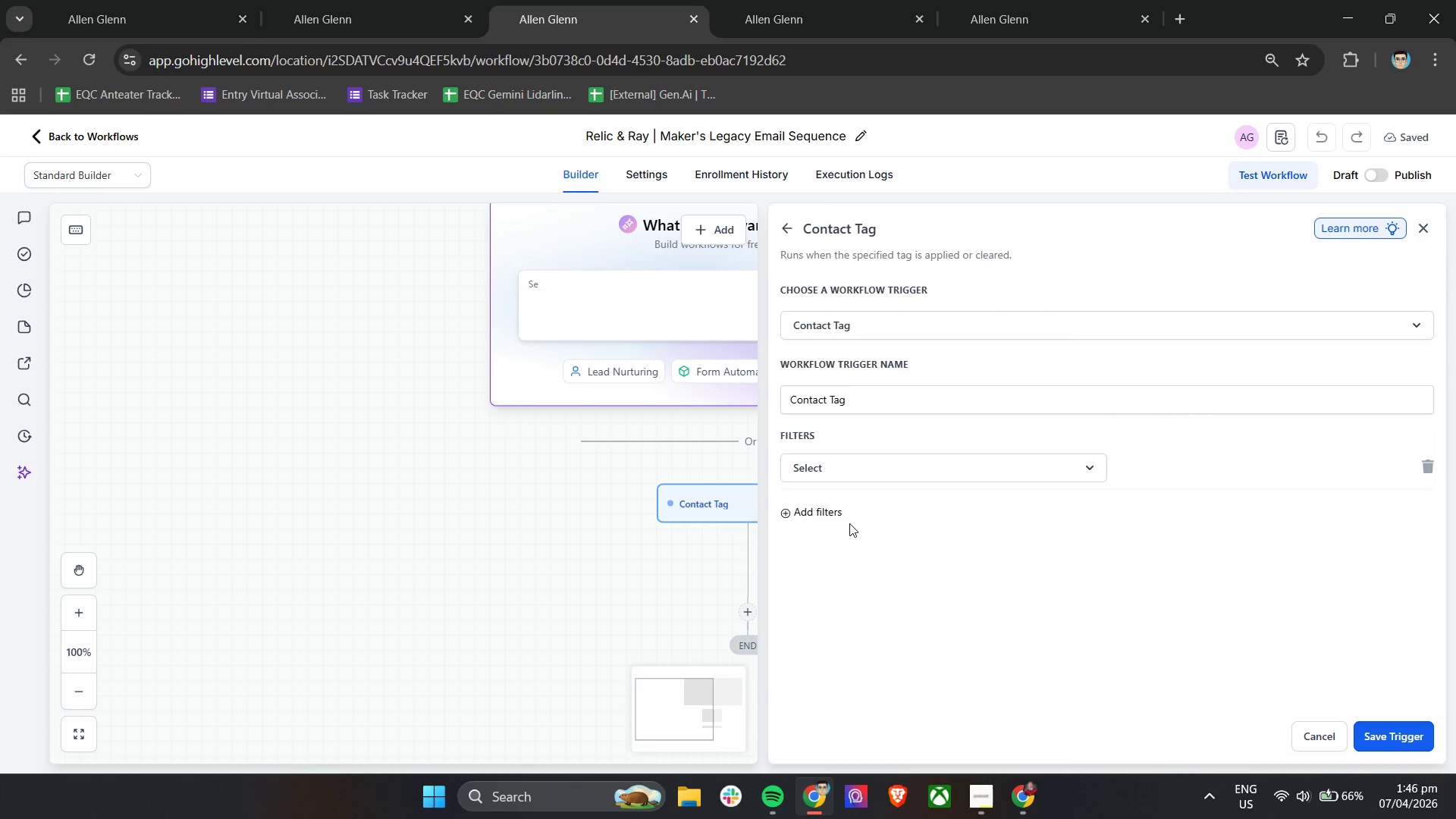 
left_click([851, 471])
 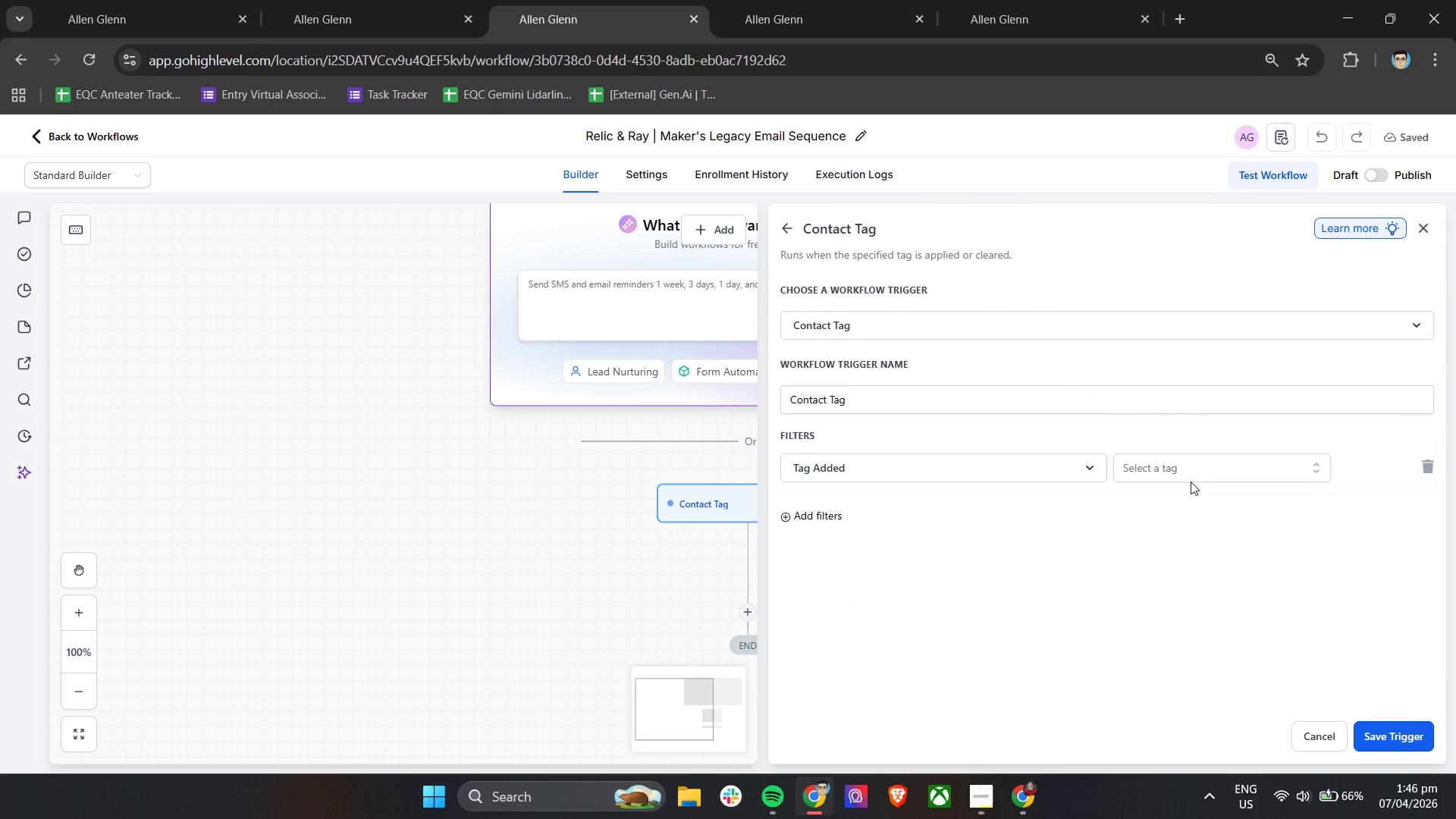 
left_click([1196, 471])
 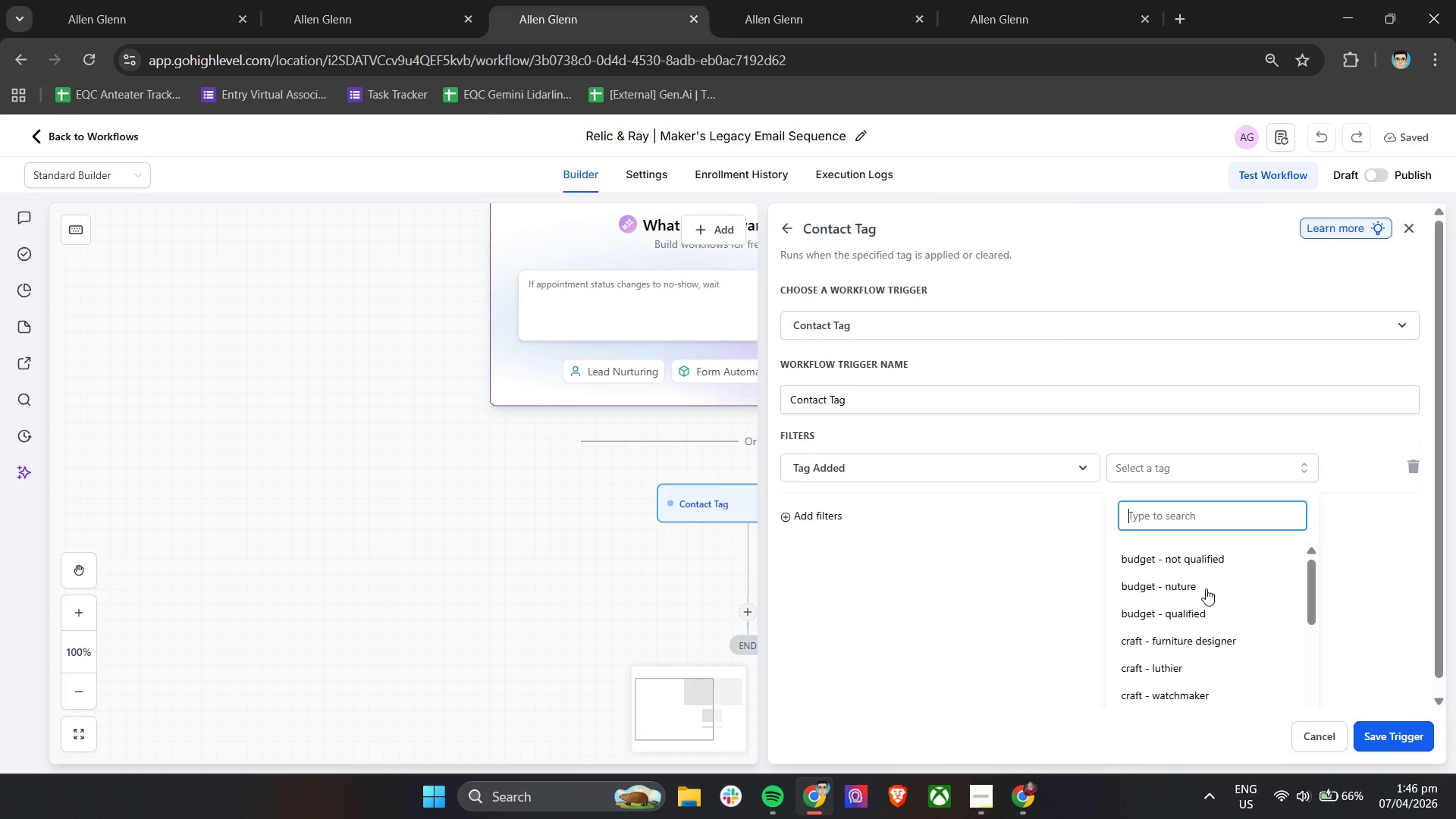 
wait(9.78)
 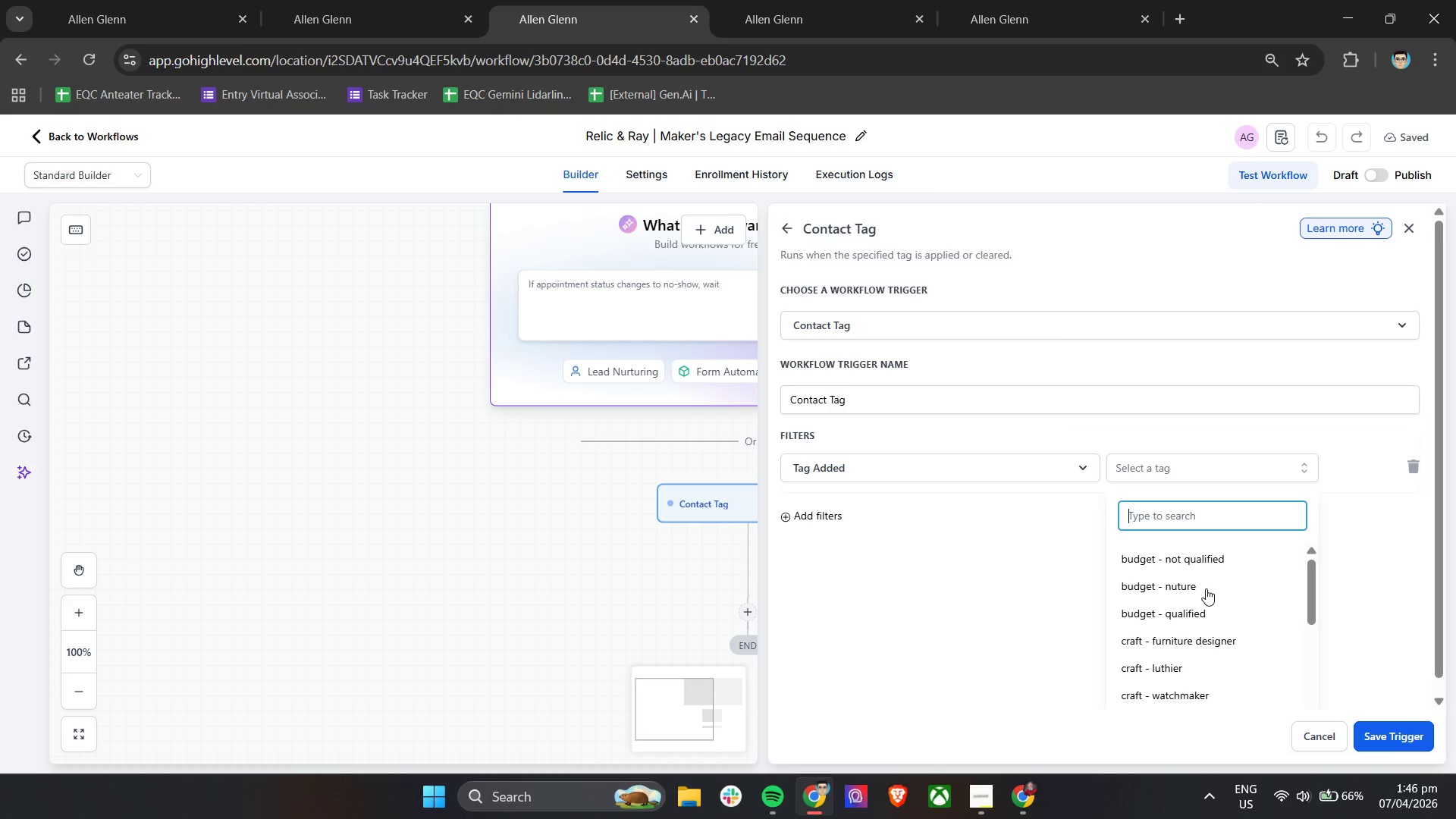 
scroll: coordinate [1206, 588], scroll_direction: down, amount: 3.0
 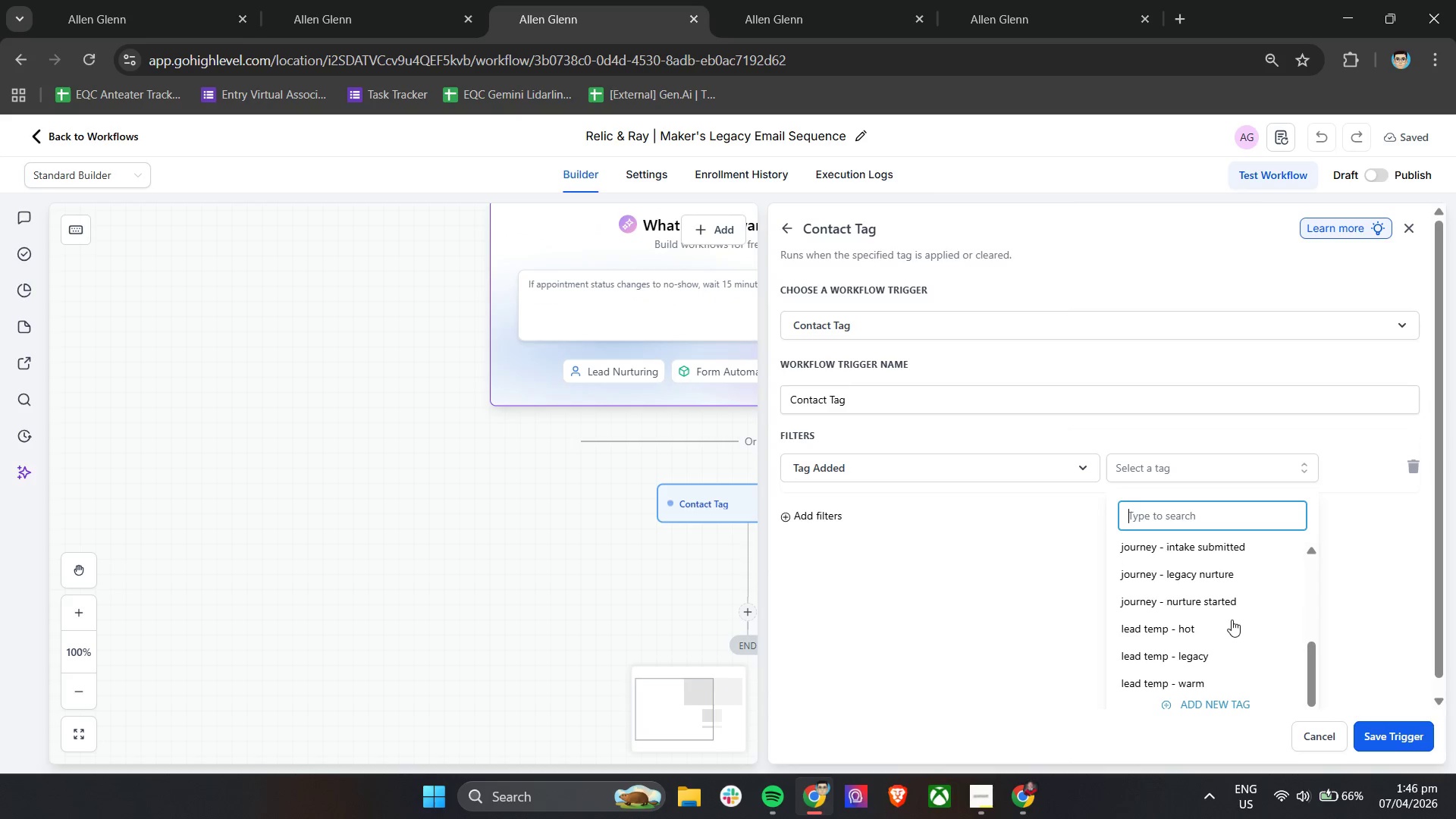 
left_click([1228, 607])
 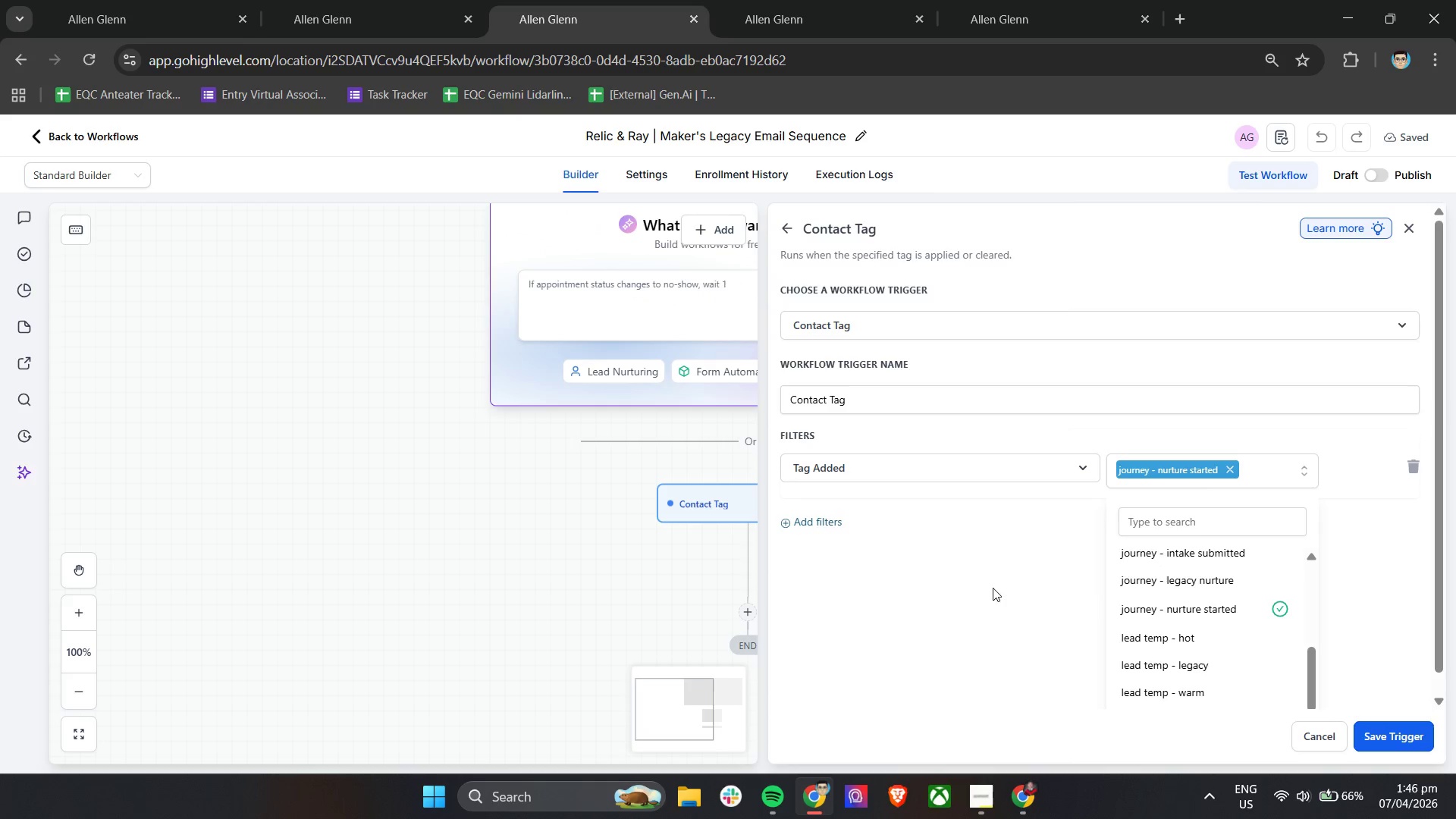 
left_click([990, 582])
 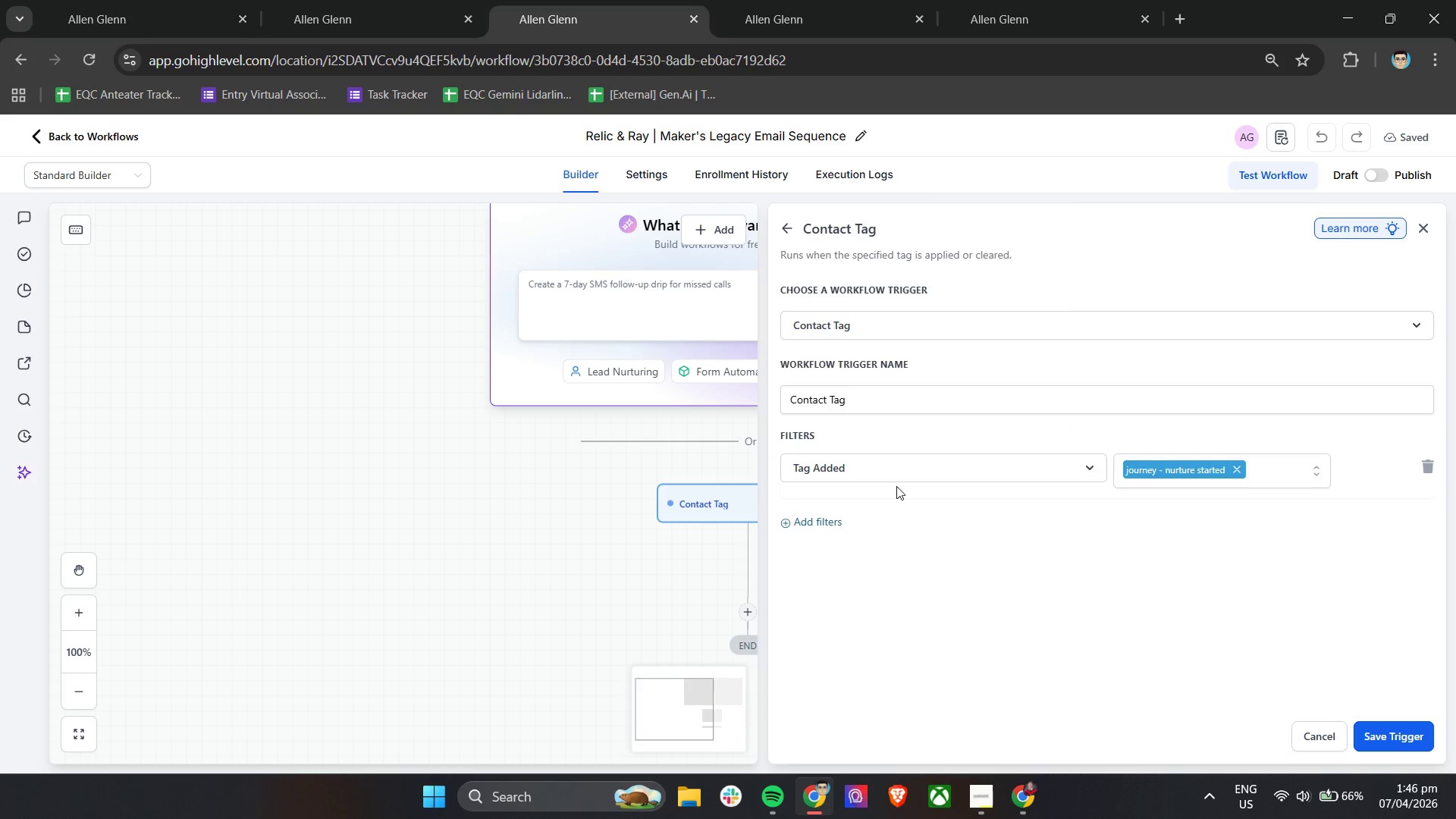 
wait(30.25)
 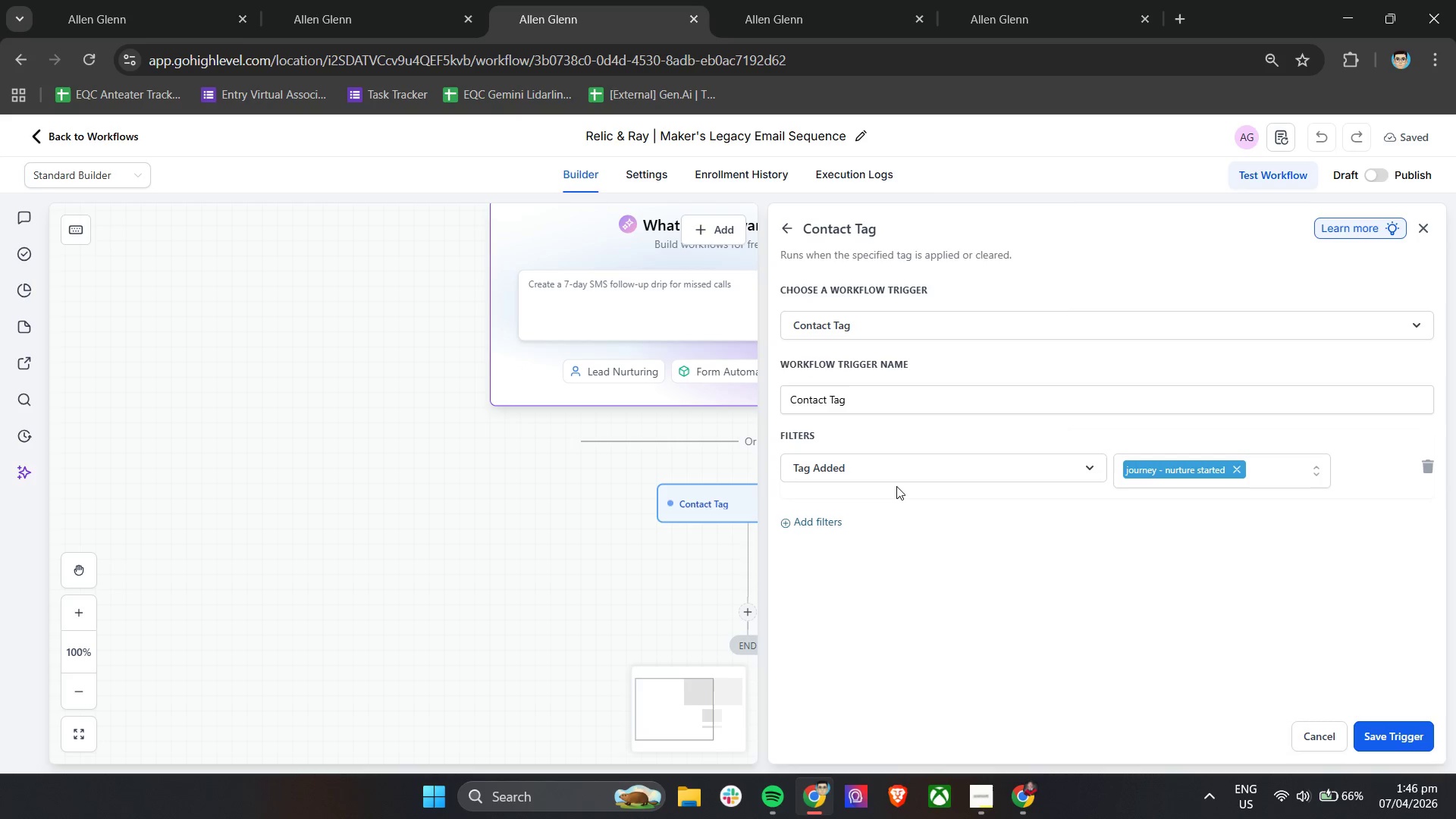 
double_click([405, 0])
 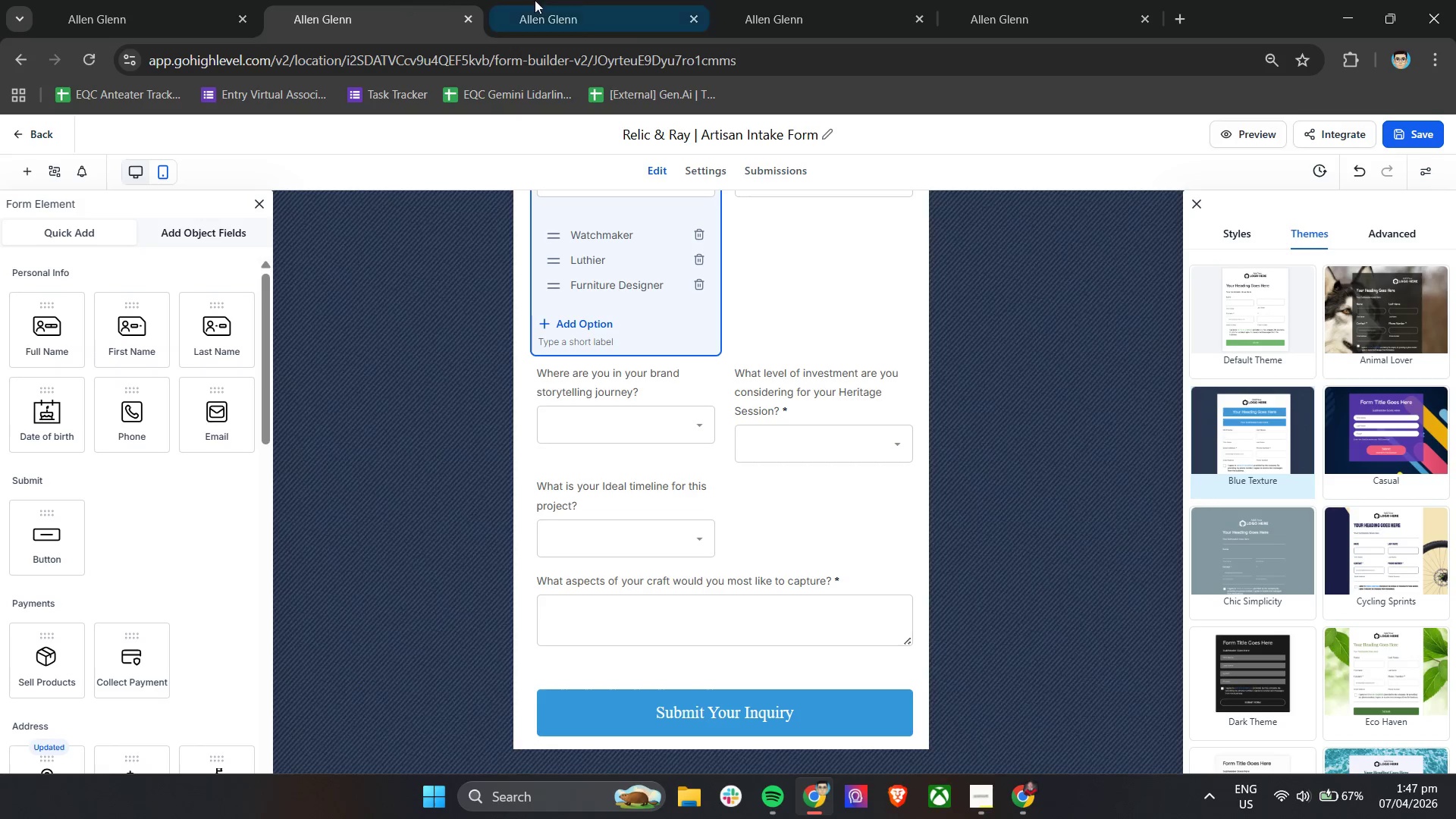 
left_click([597, 0])
 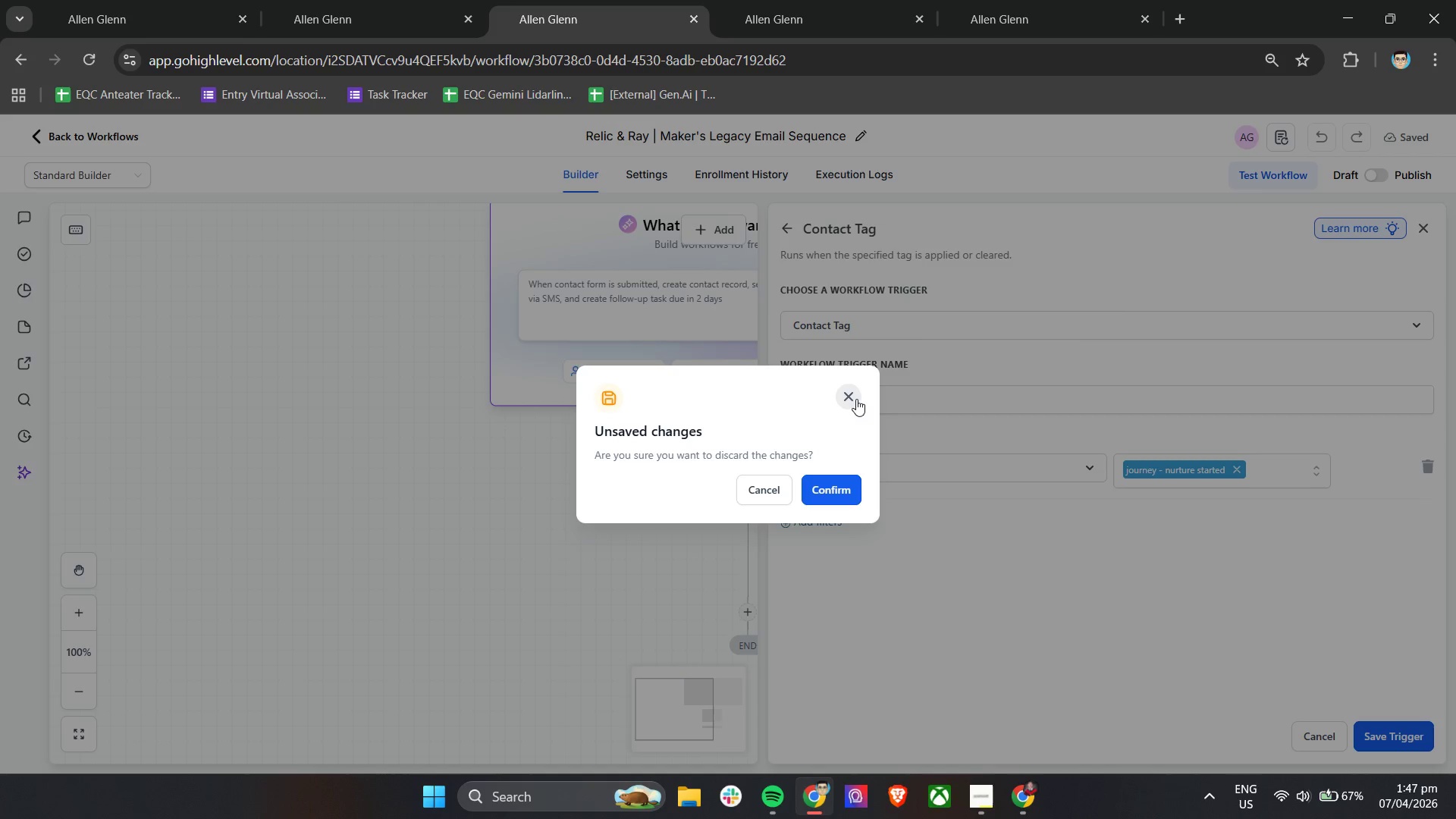 
left_click([855, 398])
 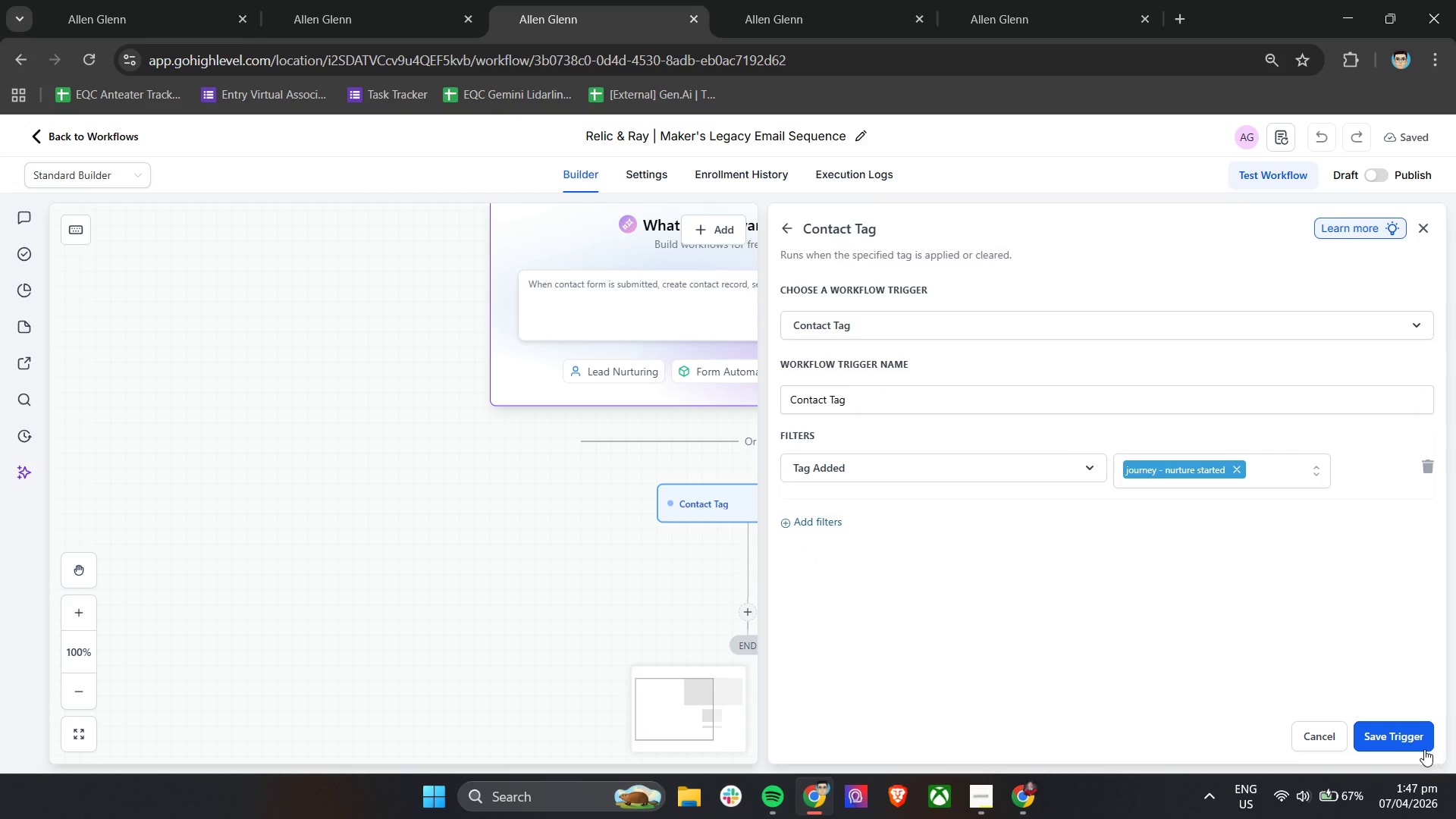 
left_click([1410, 739])
 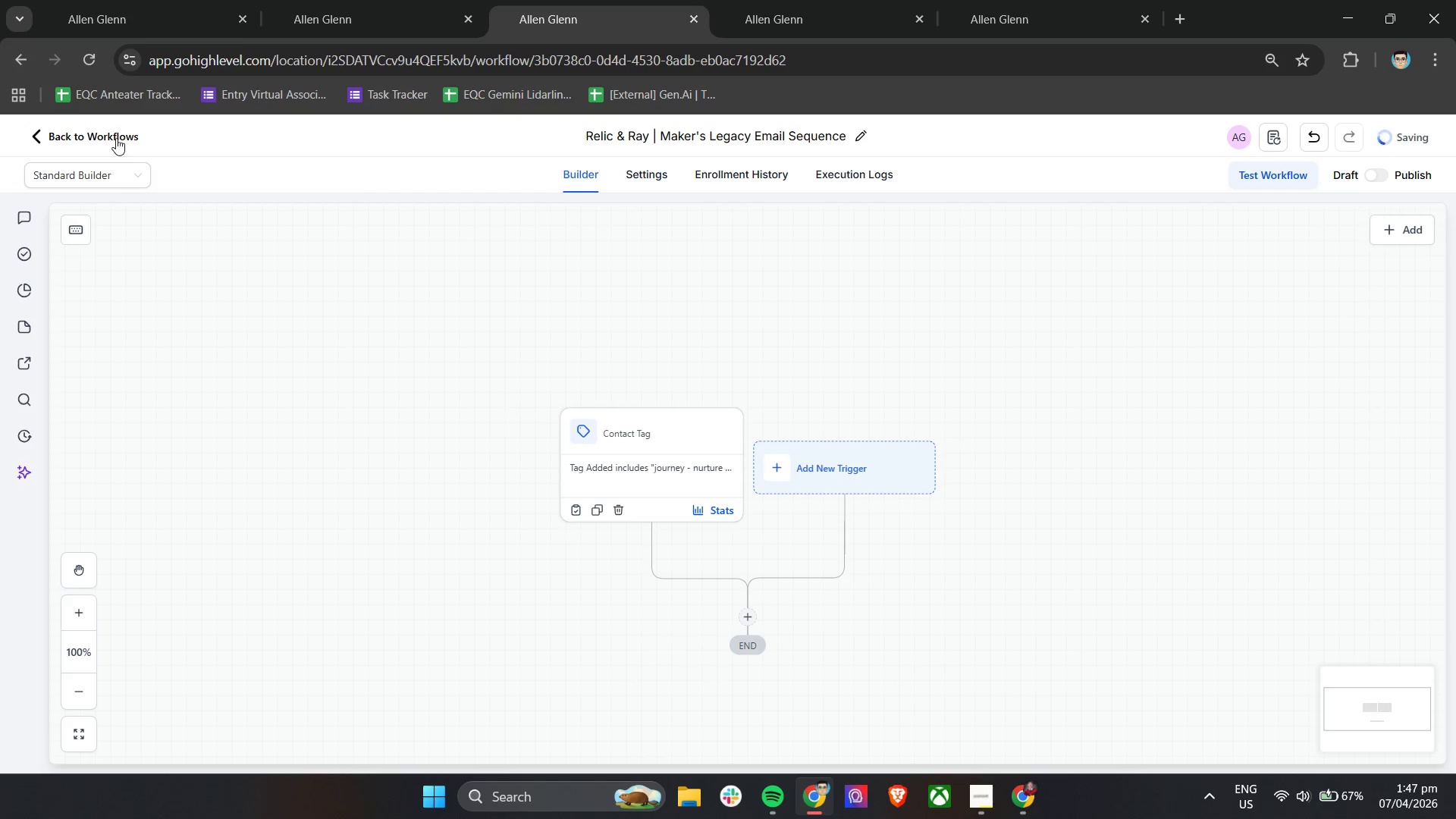 
left_click([116, 138])
 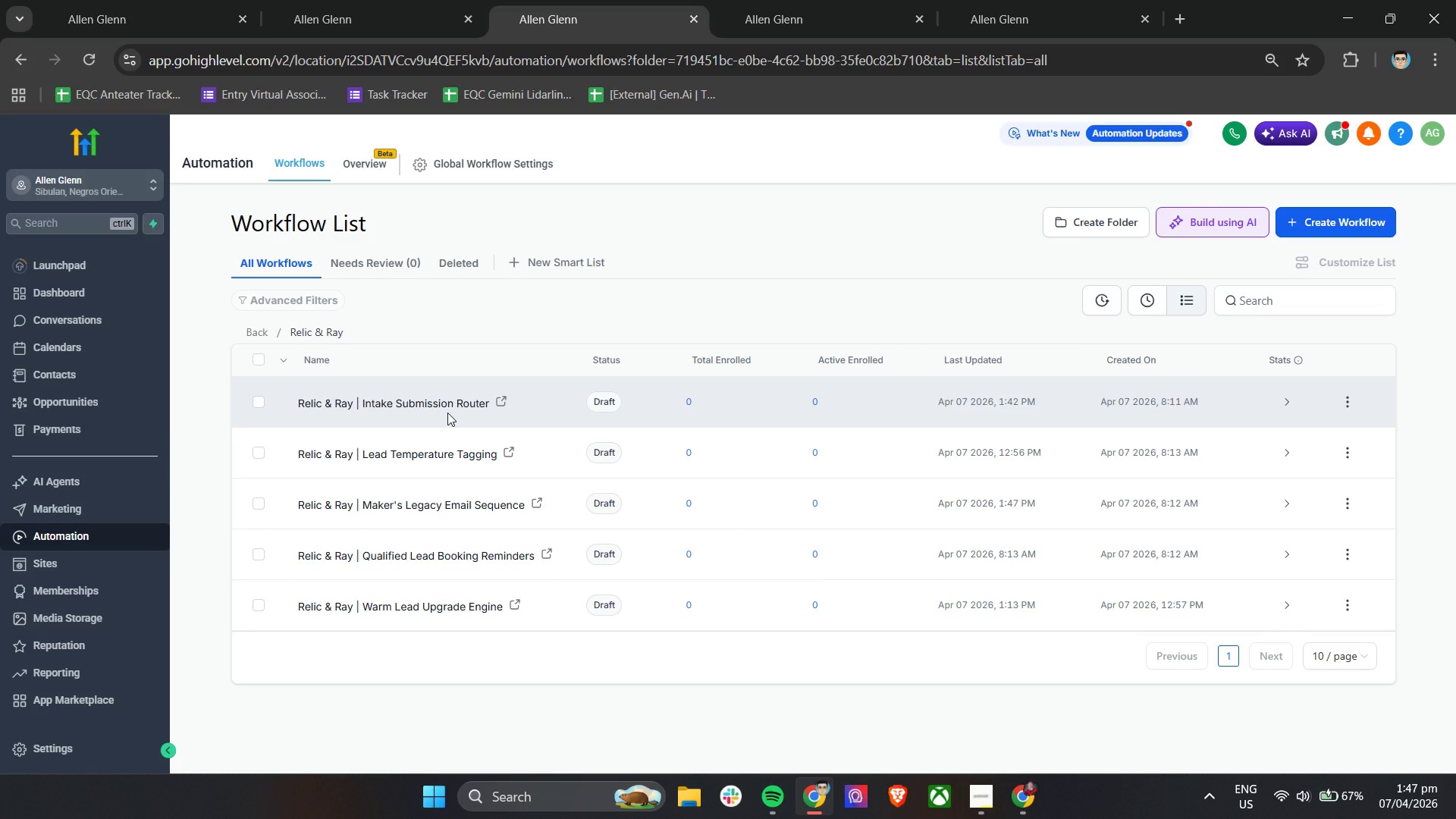 
wait(12.72)
 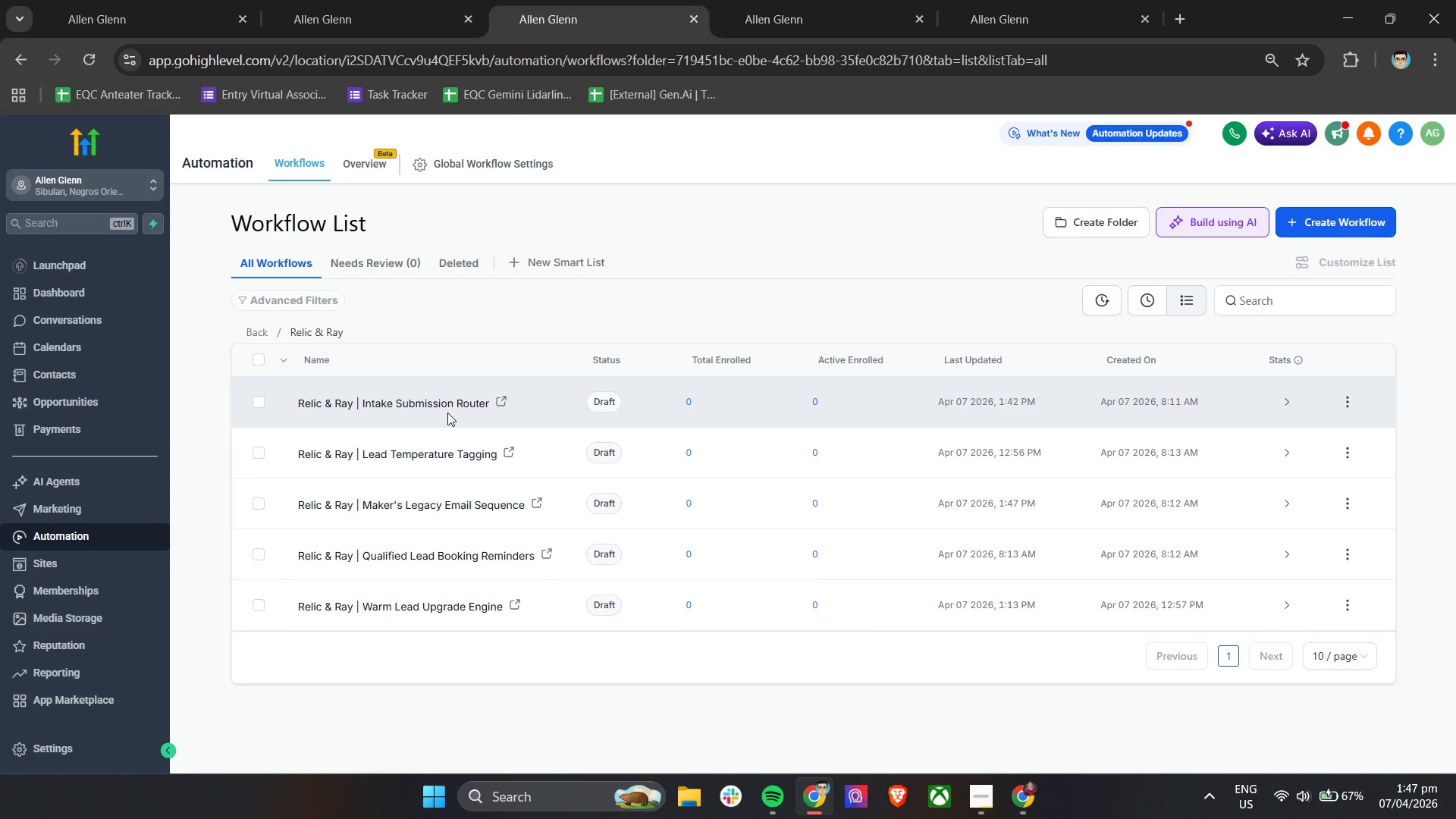 
left_click([447, 413])
 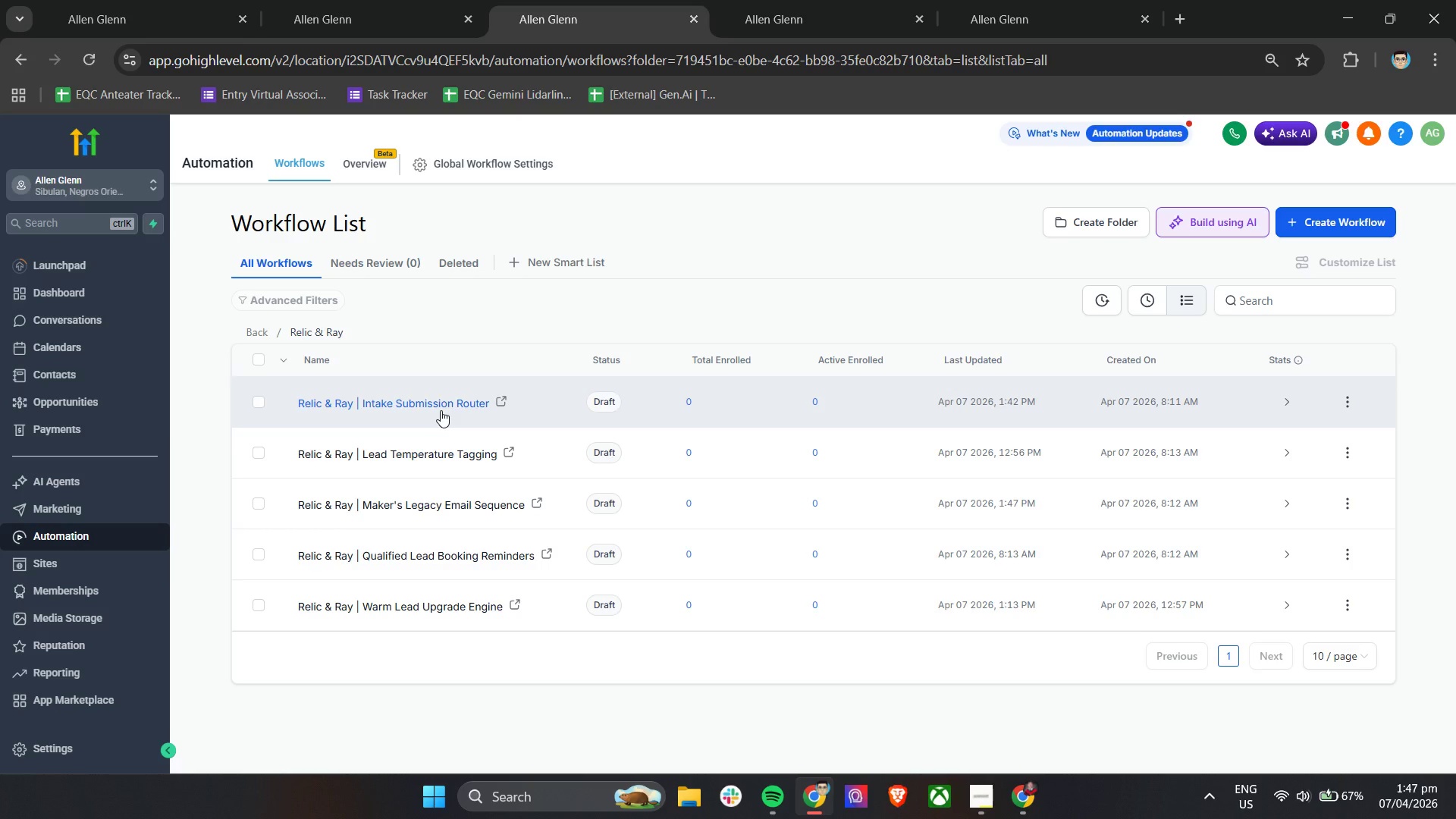 
left_click([441, 410])
 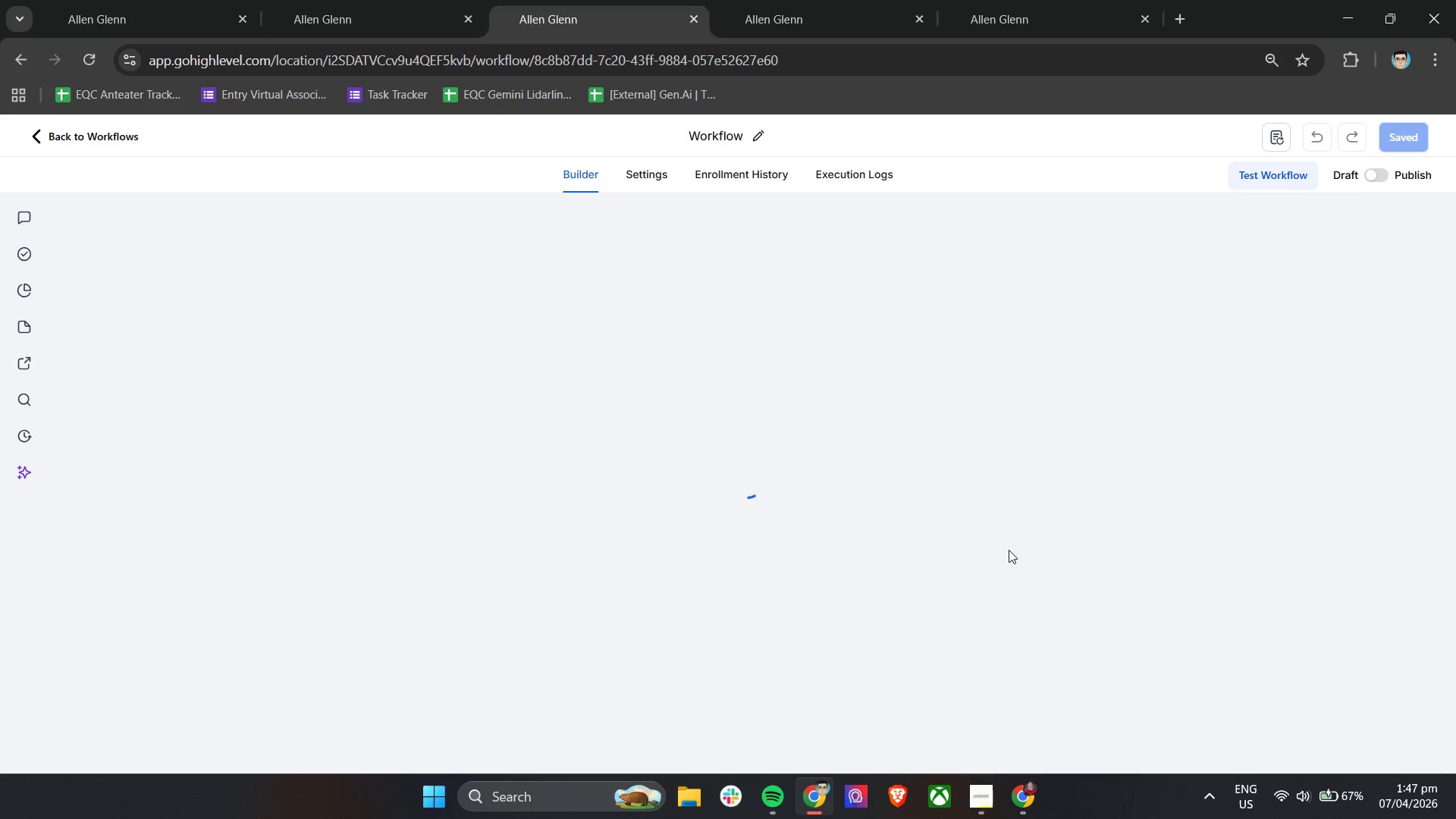 
scroll: coordinate [1007, 548], scroll_direction: down, amount: 18.0
 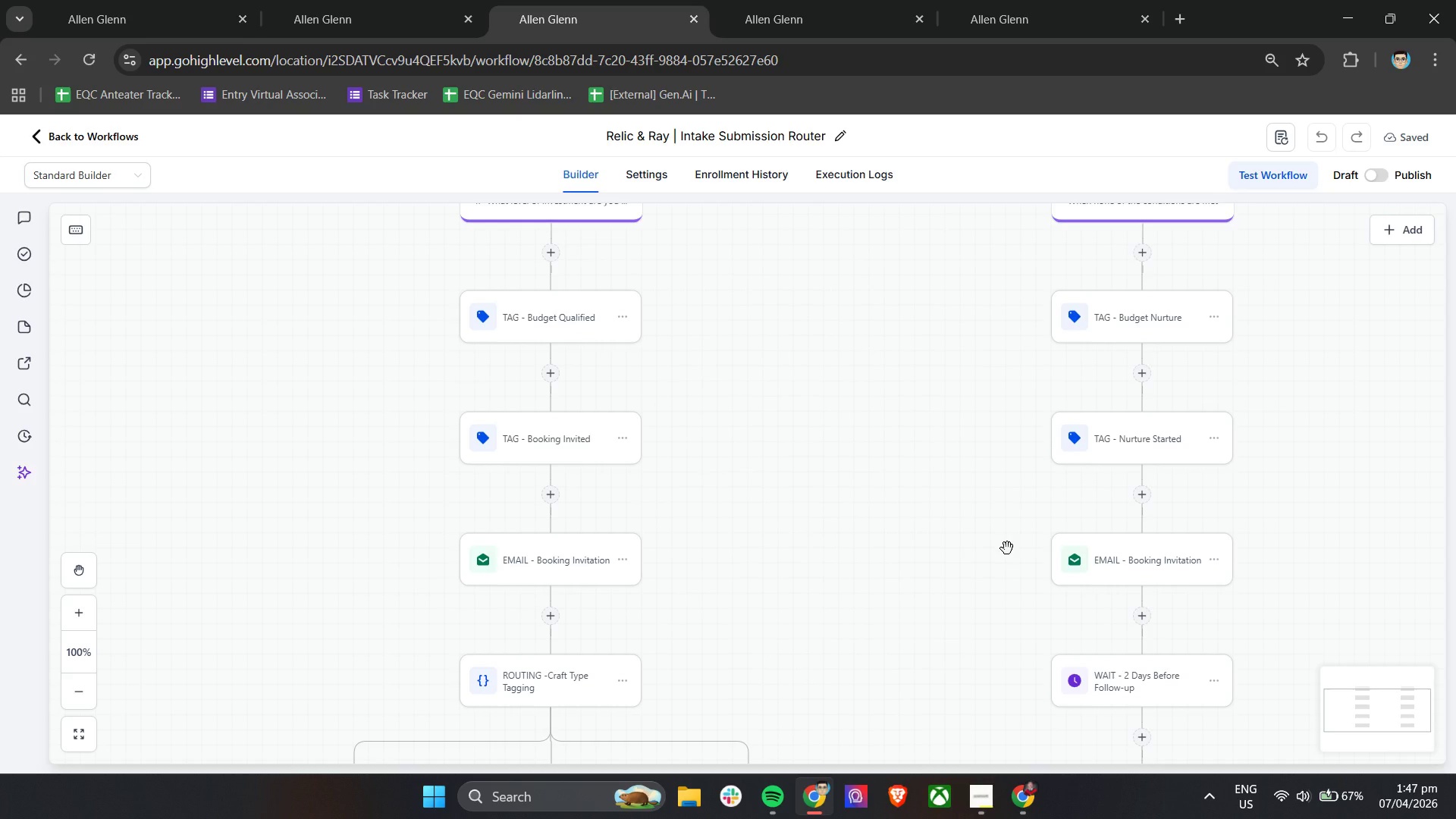 
hold_key(key=CapsLock, duration=0.81)
 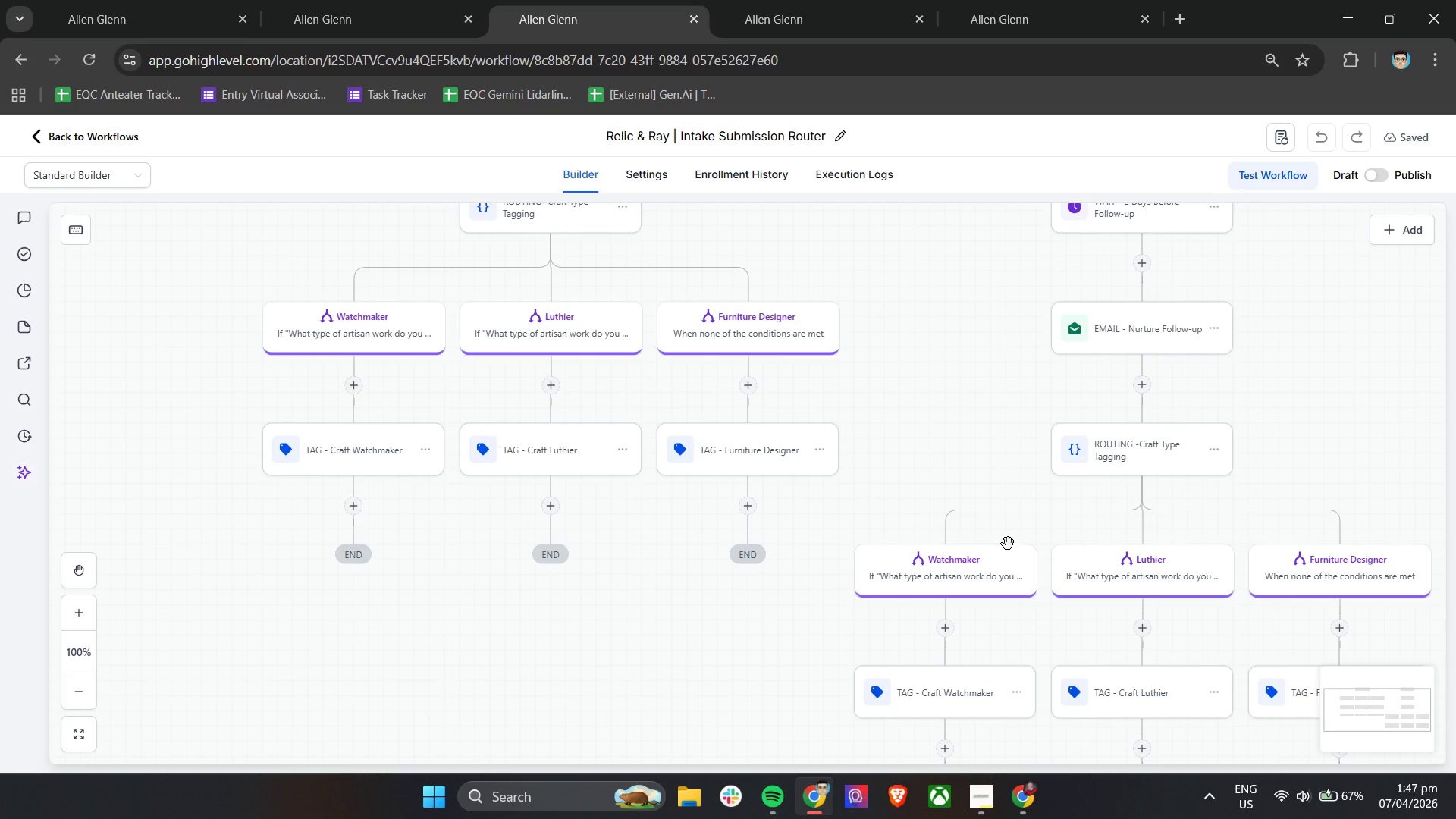 
hold_key(key=CapsLock, duration=0.45)
 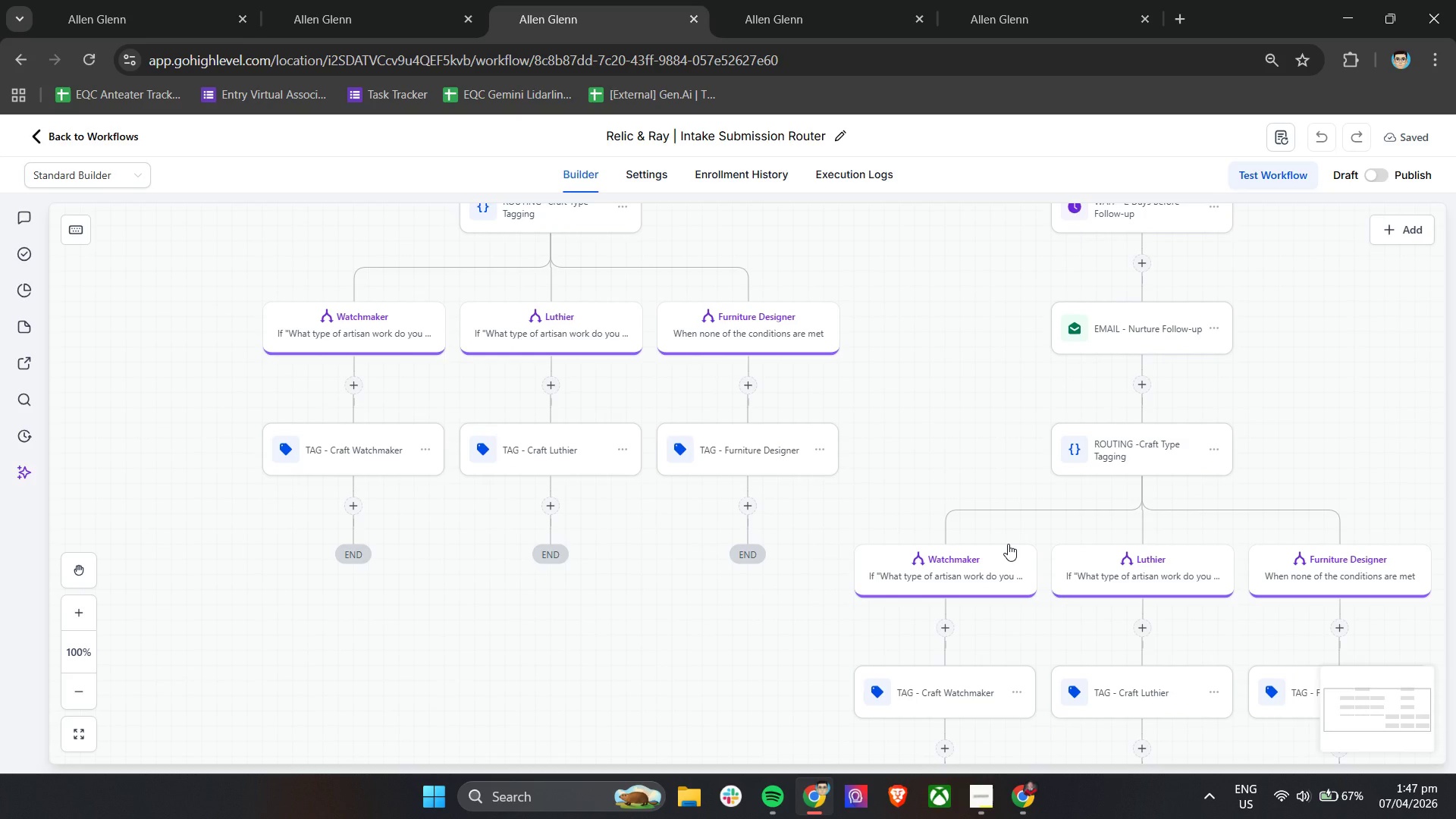 
scroll: coordinate [1008, 544], scroll_direction: down, amount: 5.0
 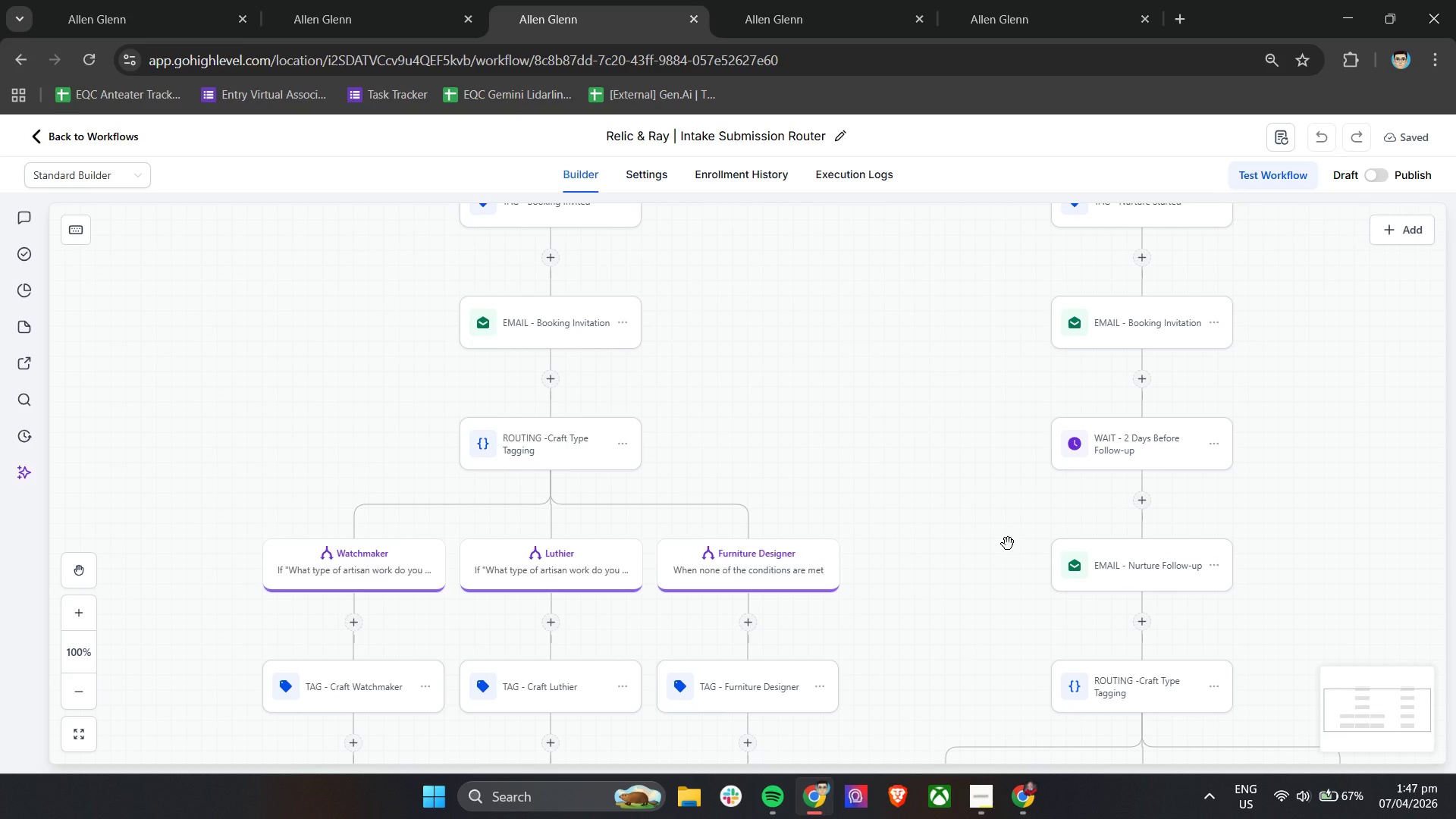 
hold_key(key=ShiftLeft, duration=0.69)
scroll: coordinate [1008, 544], scroll_direction: up, amount: 10.0
 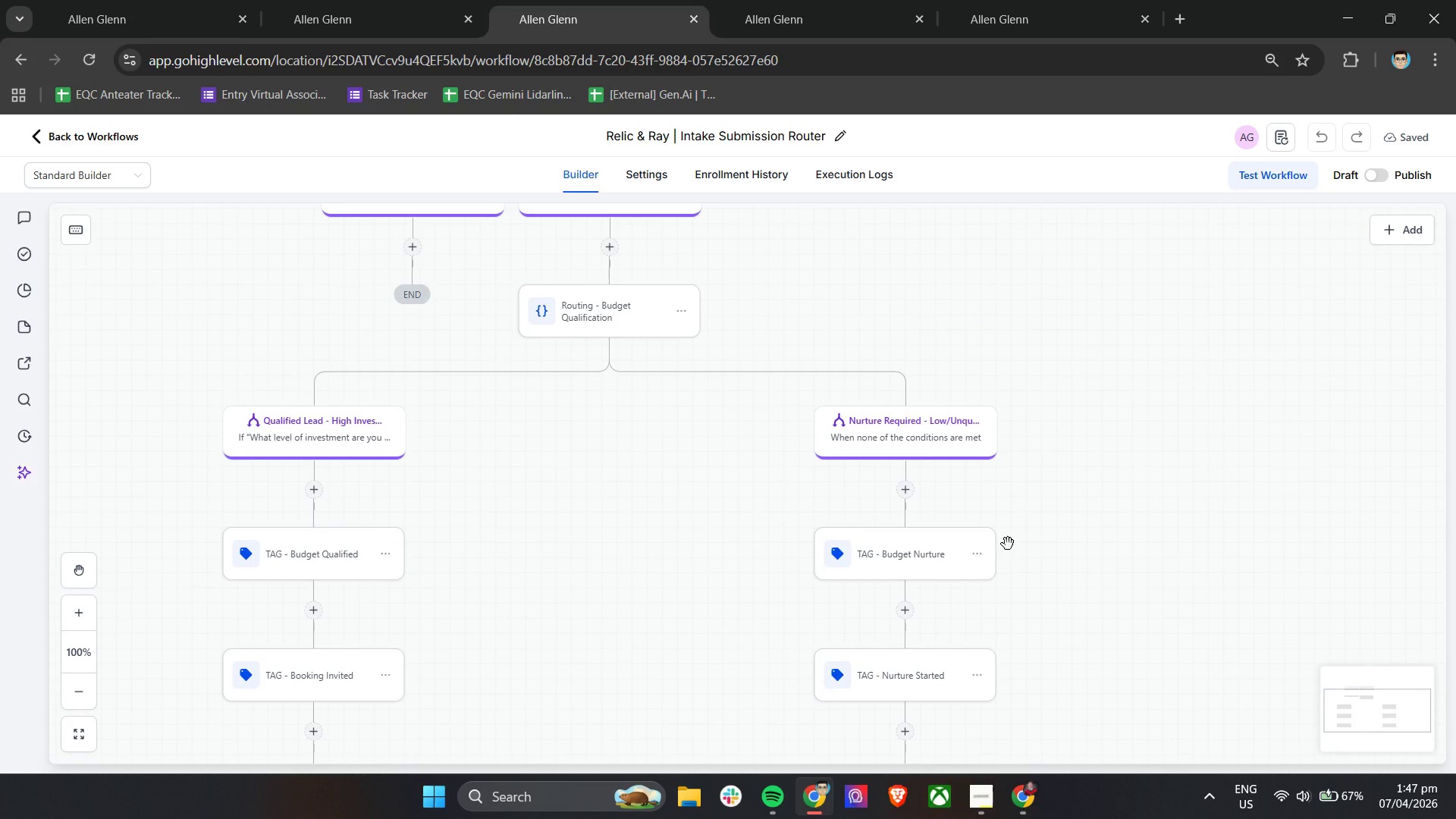 
wait(10.62)
 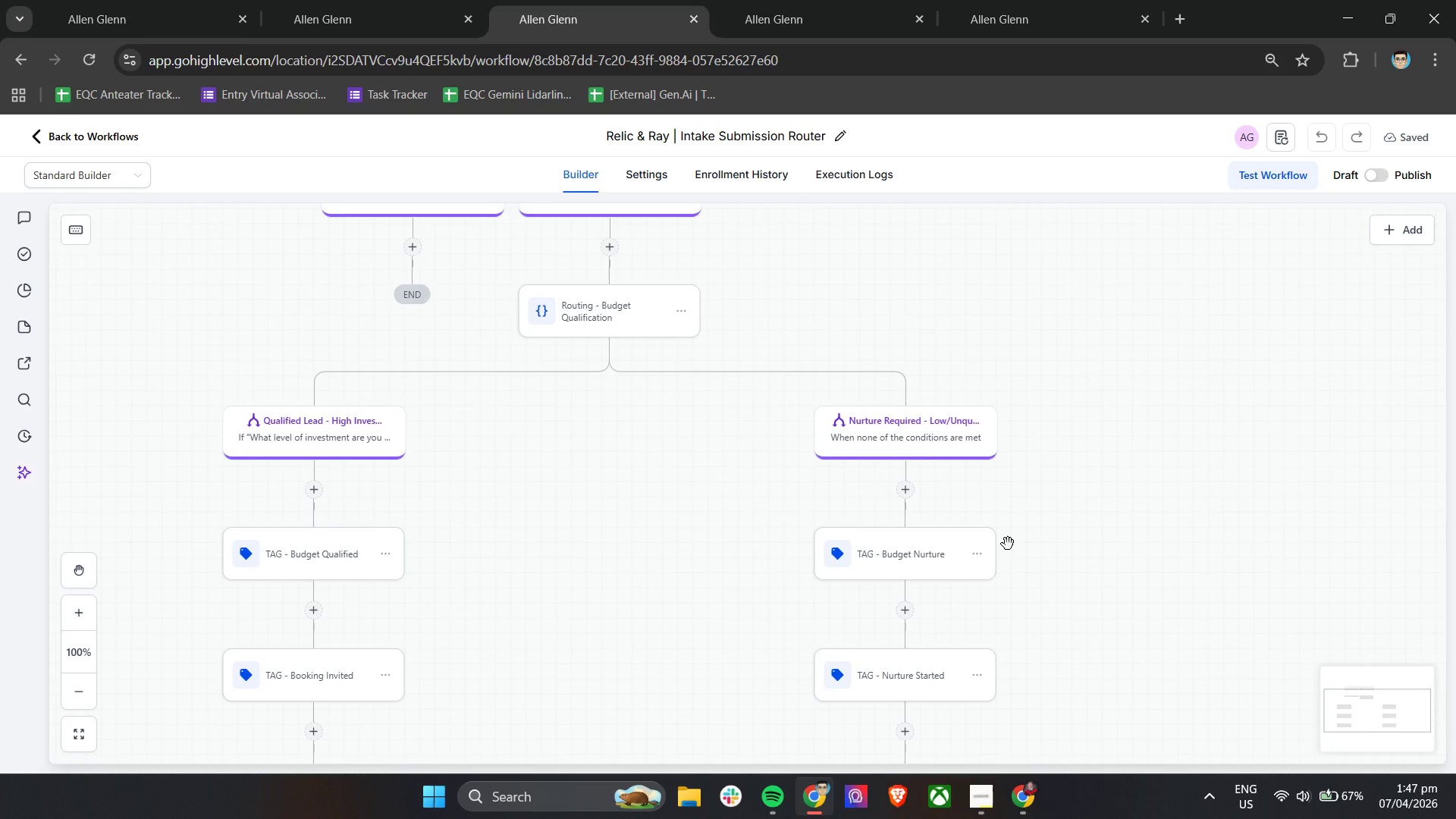 
scroll: coordinate [1008, 544], scroll_direction: down, amount: 6.0
 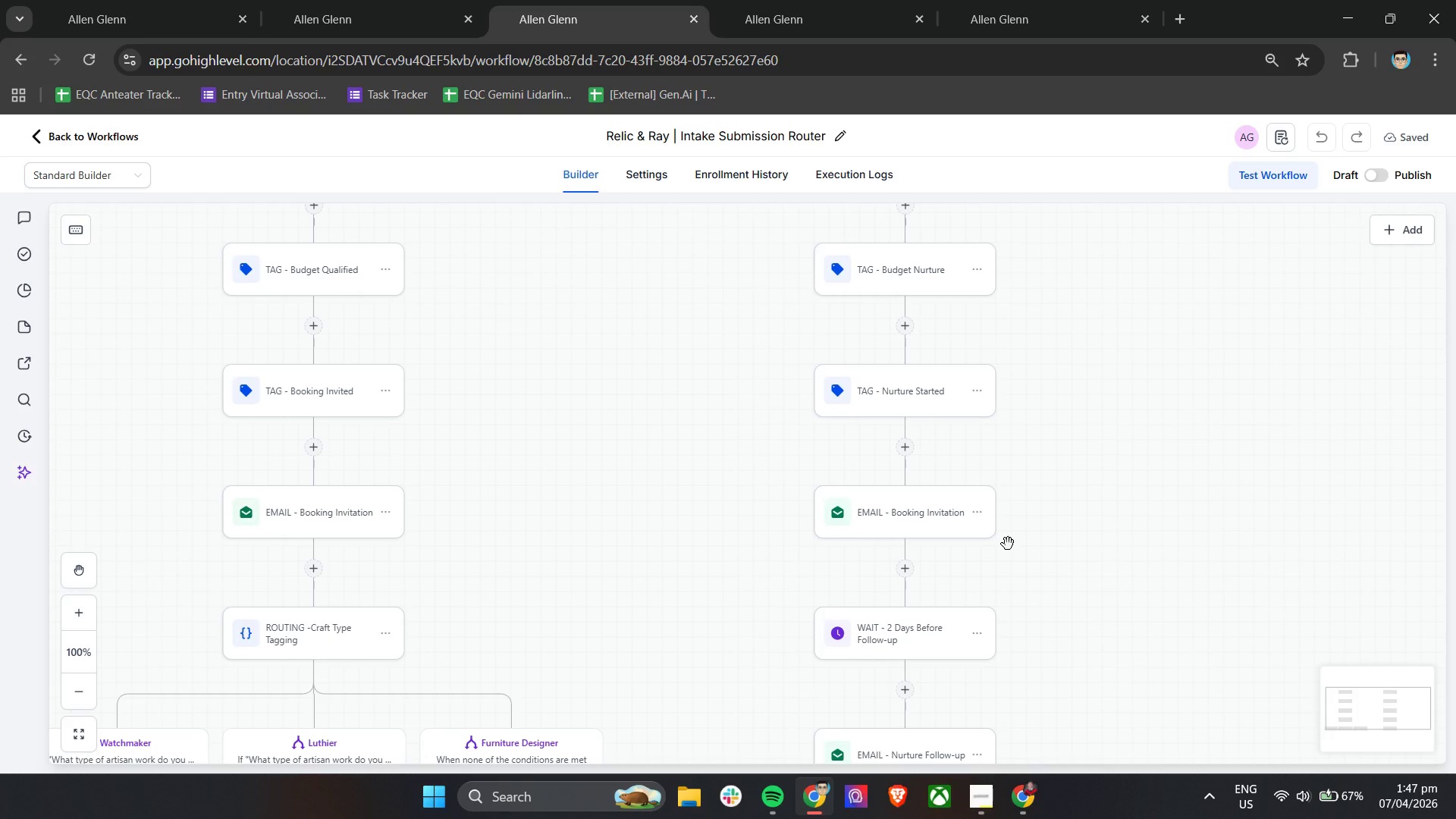 
hold_key(key=ControlLeft, duration=0.58)
scroll: coordinate [1008, 544], scroll_direction: down, amount: 1.0
 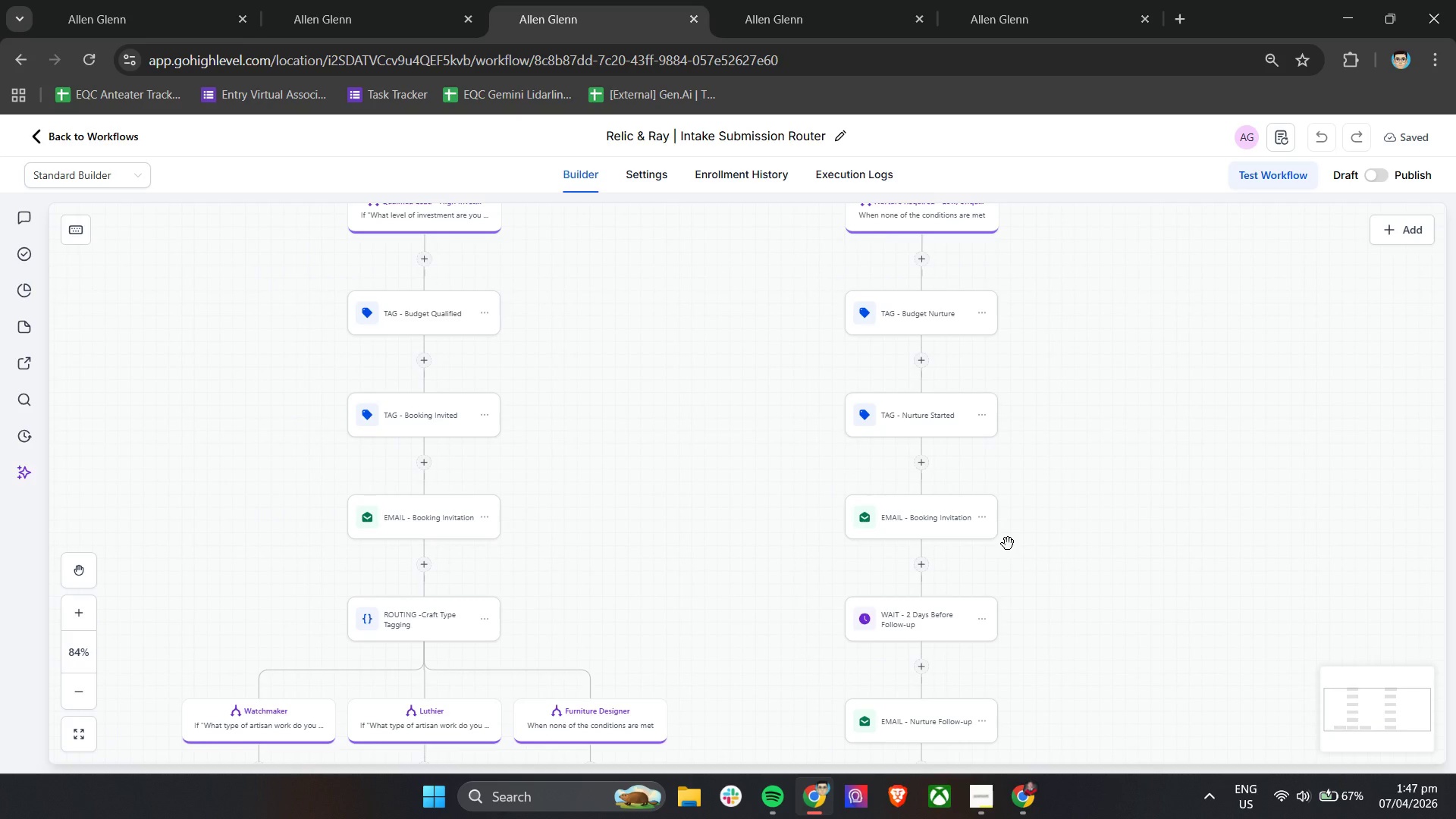 
wait(8.18)
 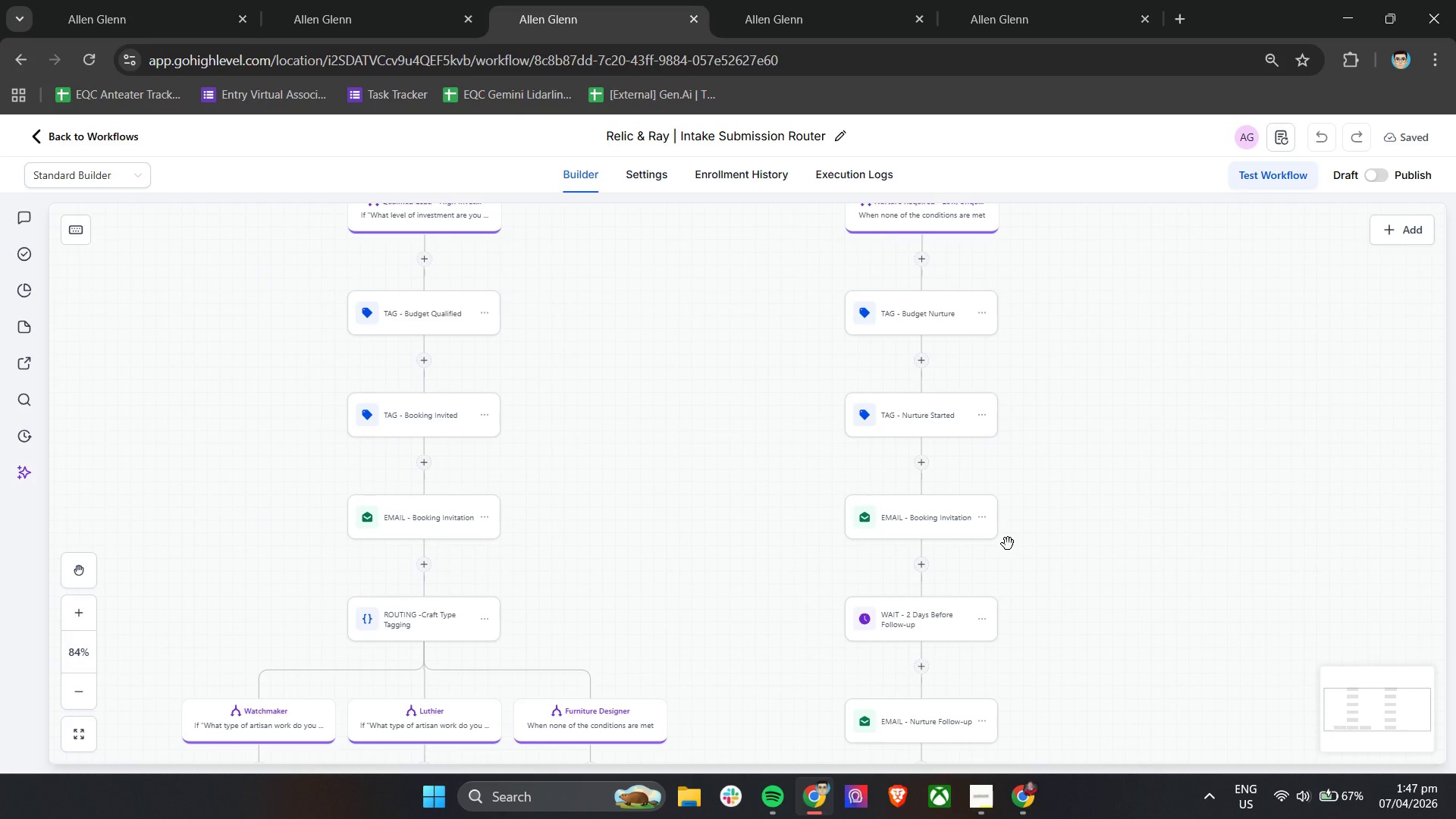 
scroll: coordinate [1008, 542], scroll_direction: down, amount: 8.0
 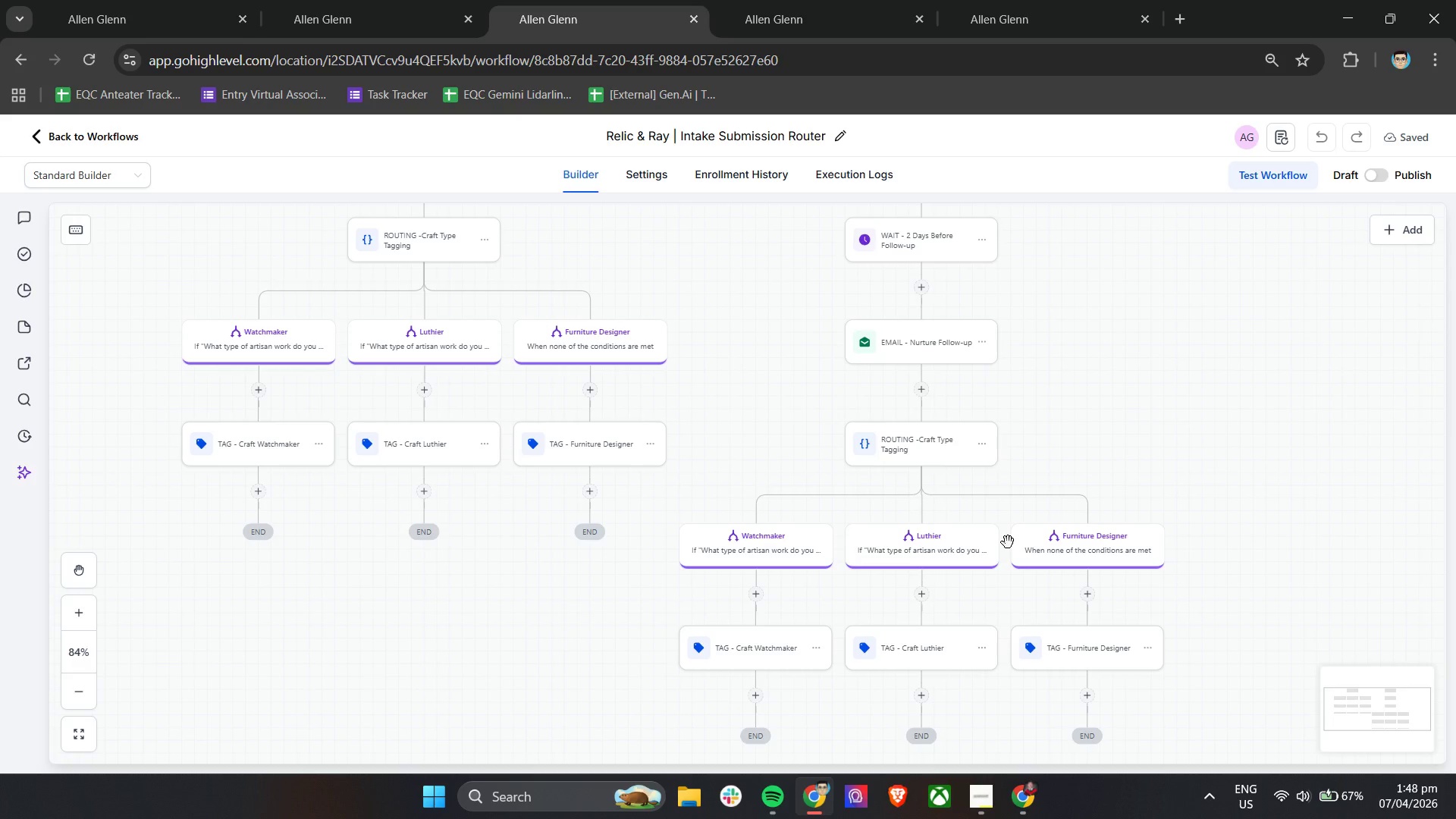 
wait(32.64)
 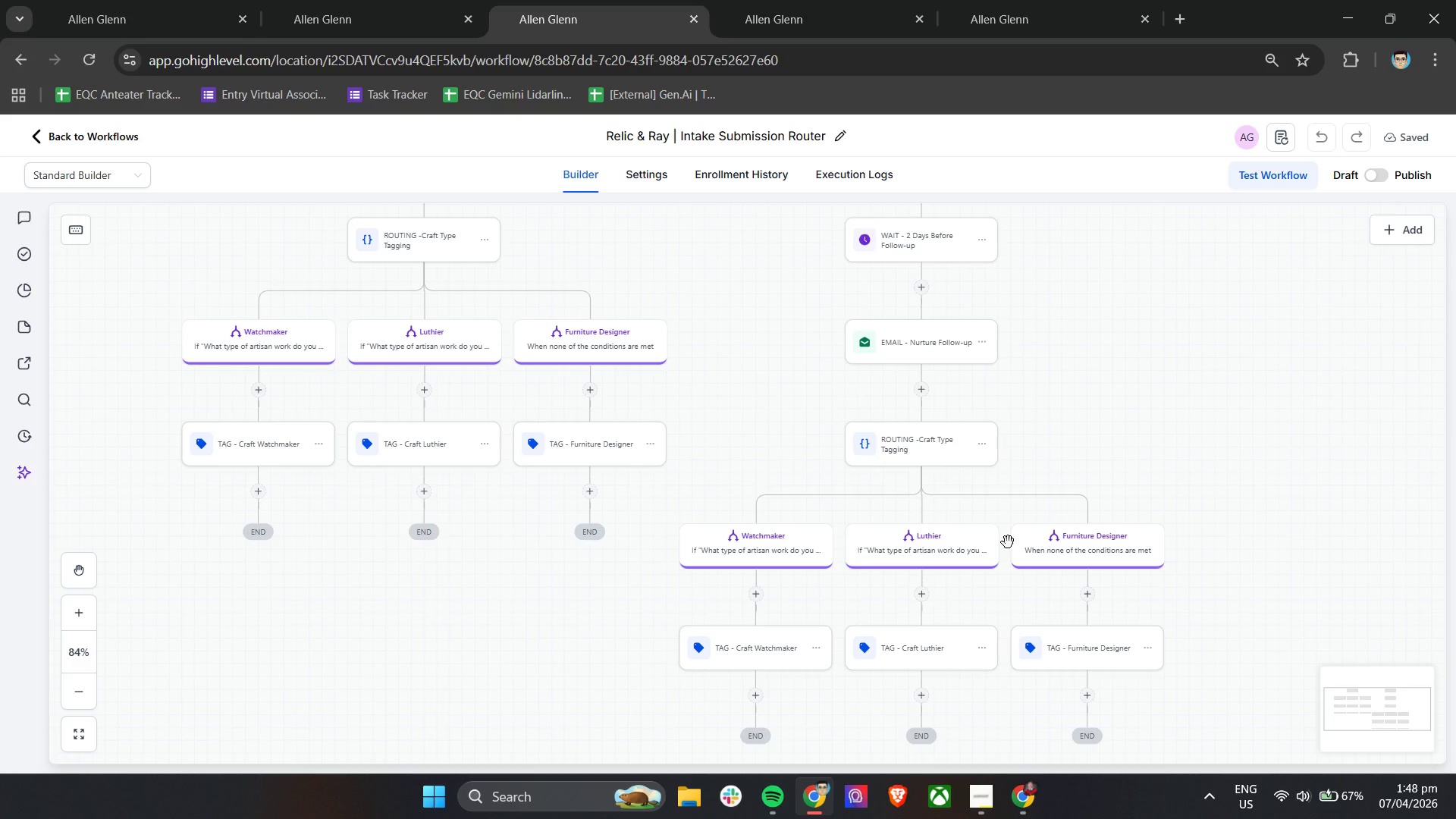 
scroll: coordinate [957, 281], scroll_direction: up, amount: 9.0
 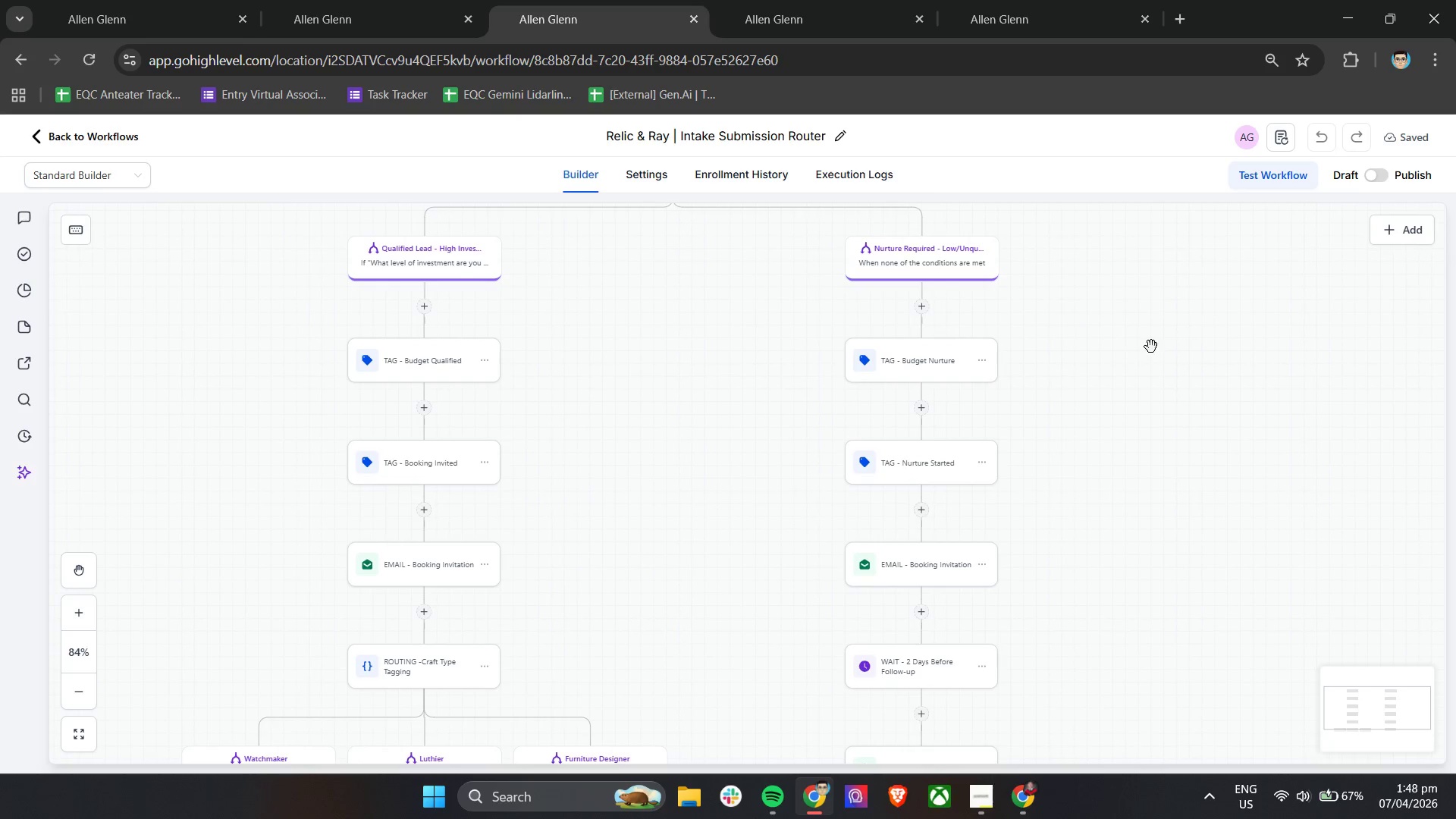 
scroll: coordinate [1151, 347], scroll_direction: down, amount: 1.0
 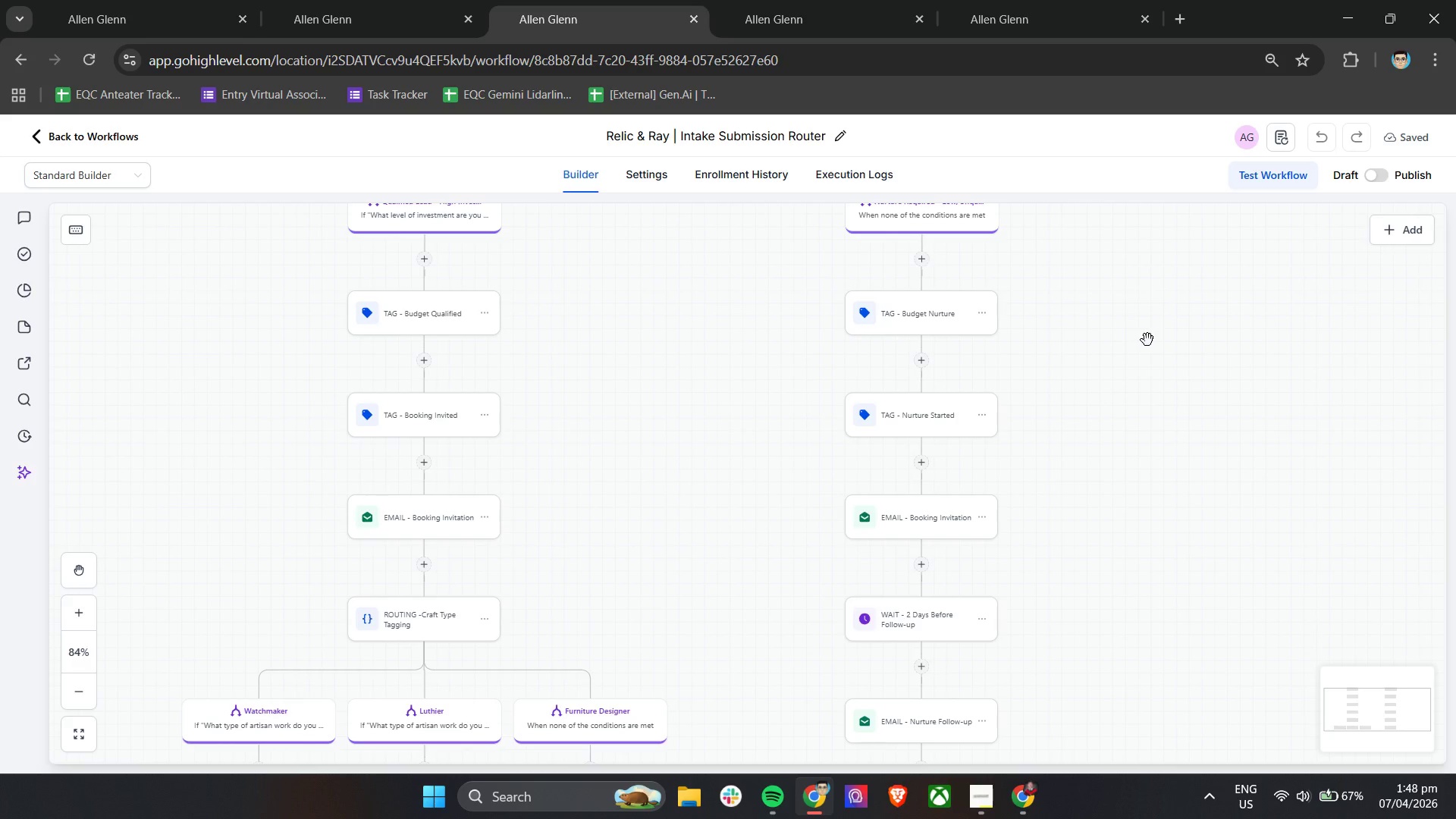 
wait(20.99)
 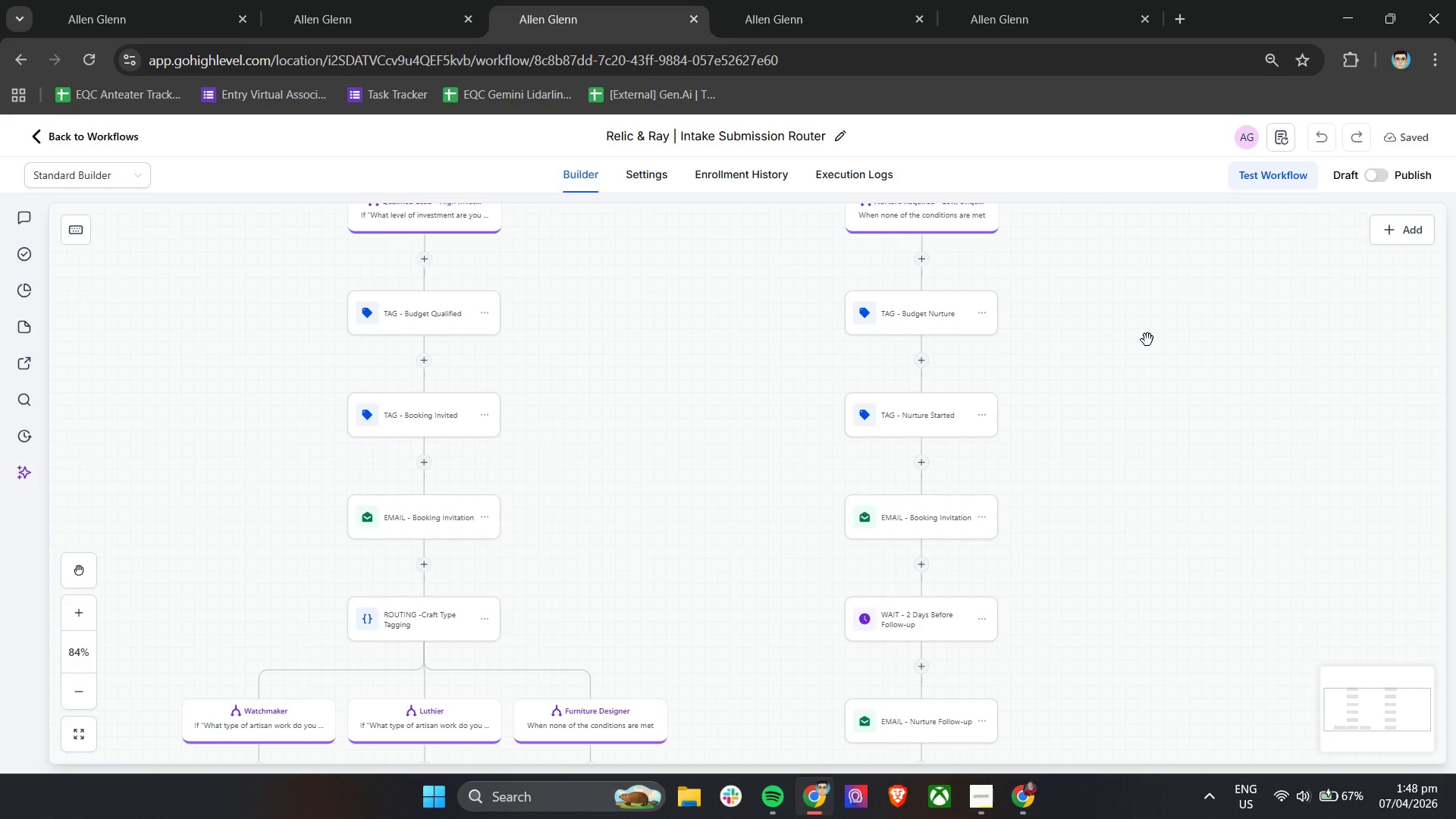 
scroll: coordinate [1147, 340], scroll_direction: down, amount: 3.0
 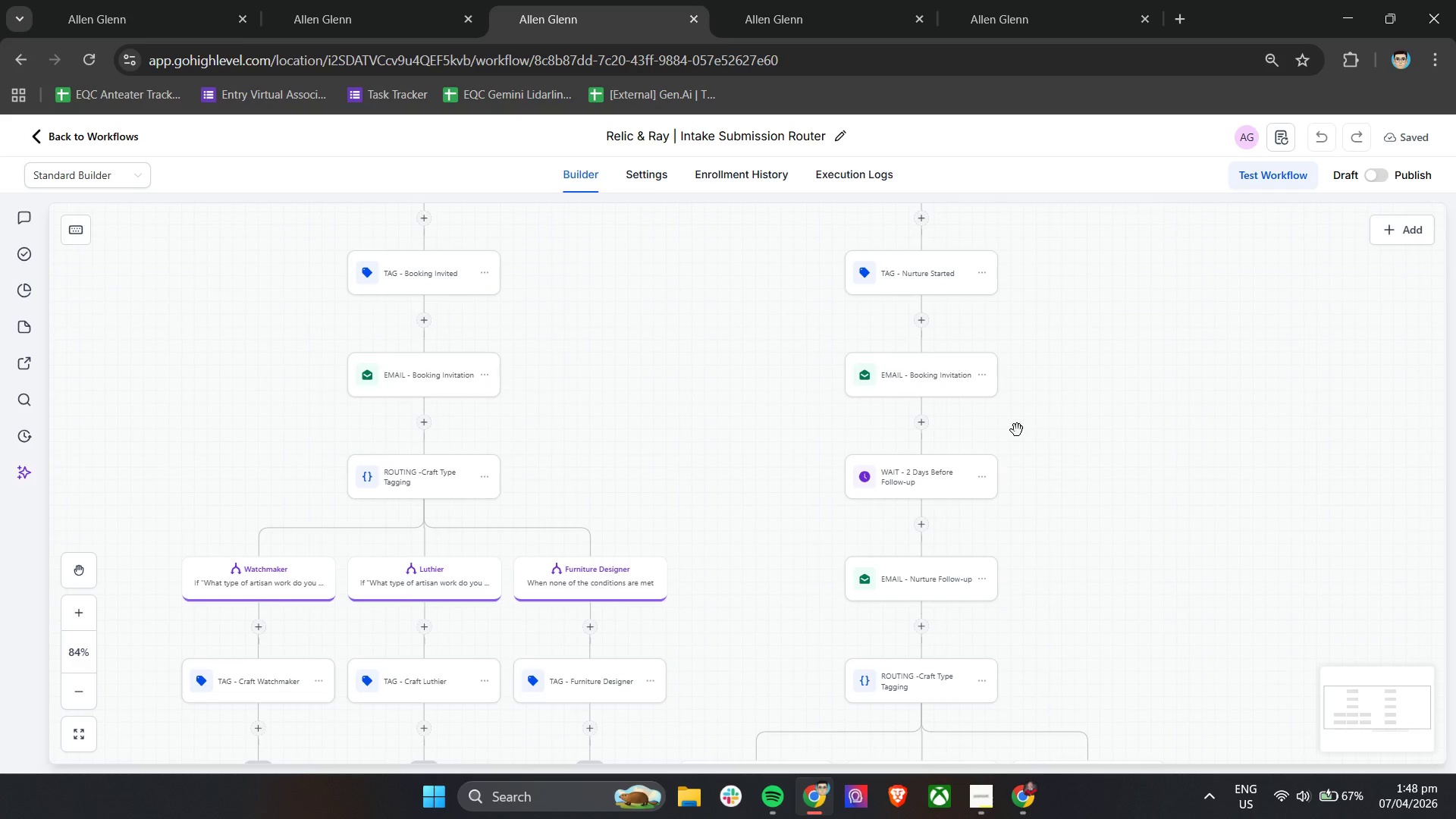 
wait(6.08)
 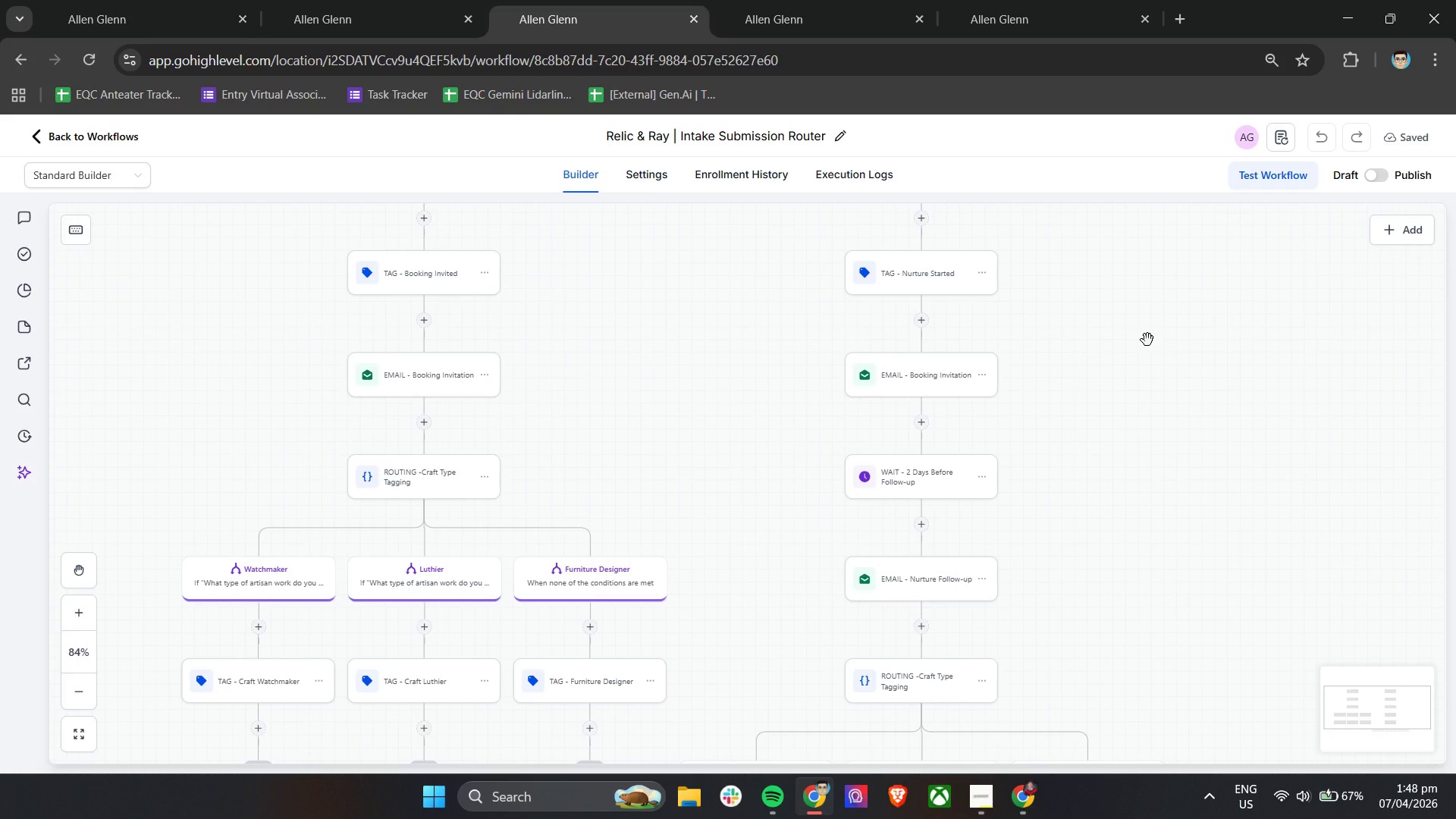 
left_click([985, 373])
 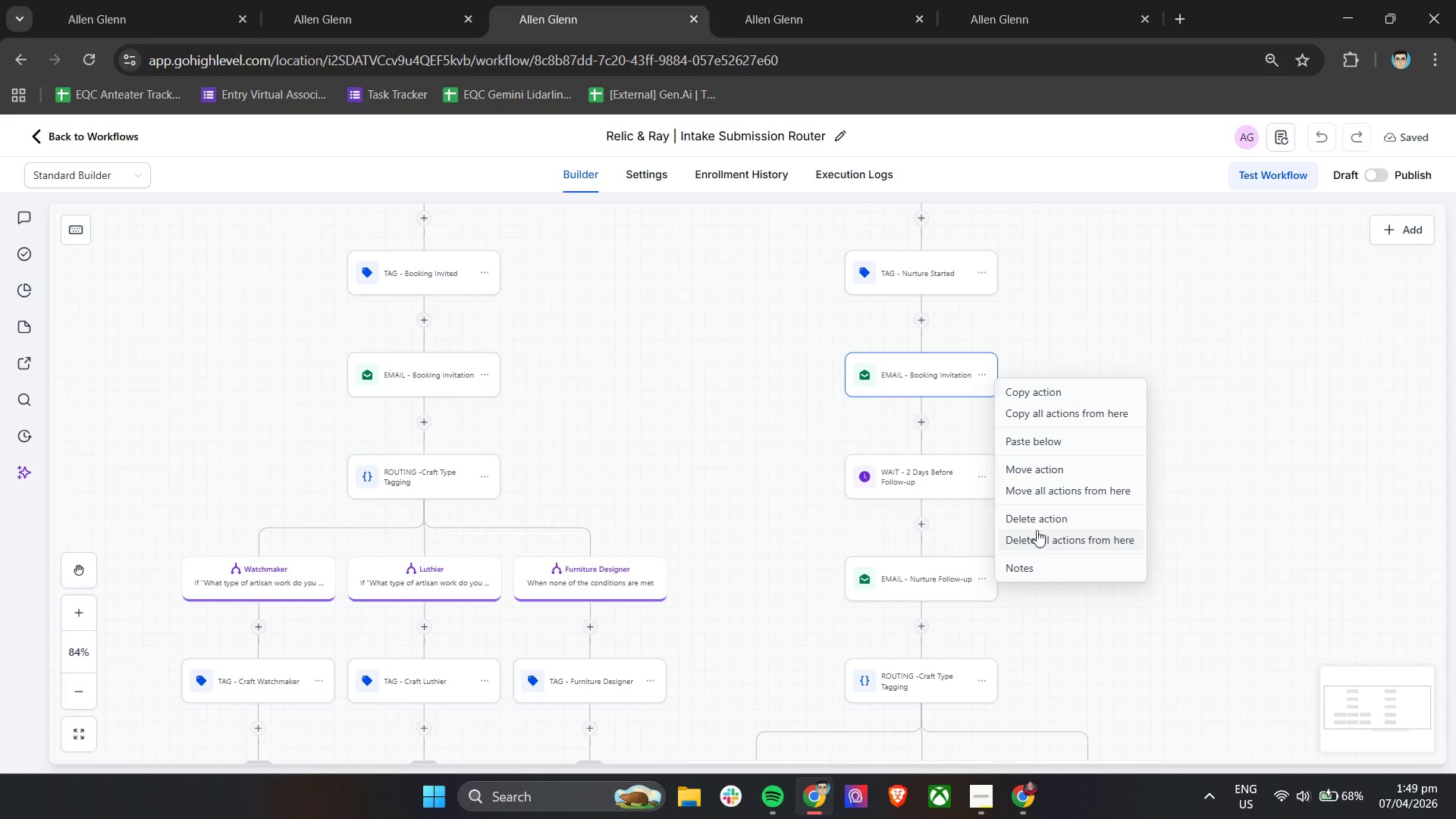 
left_click([1040, 520])
 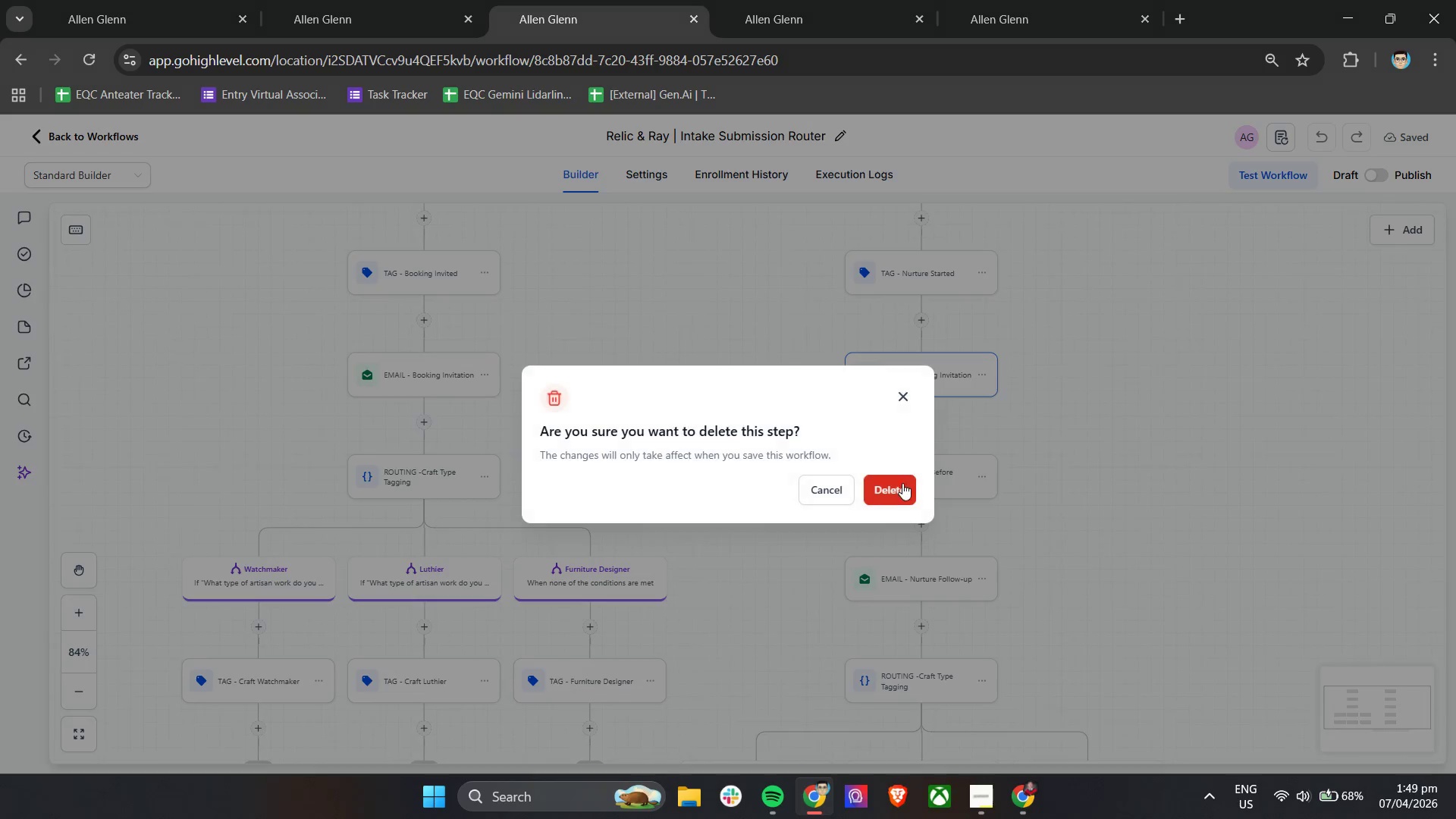 
left_click([902, 483])
 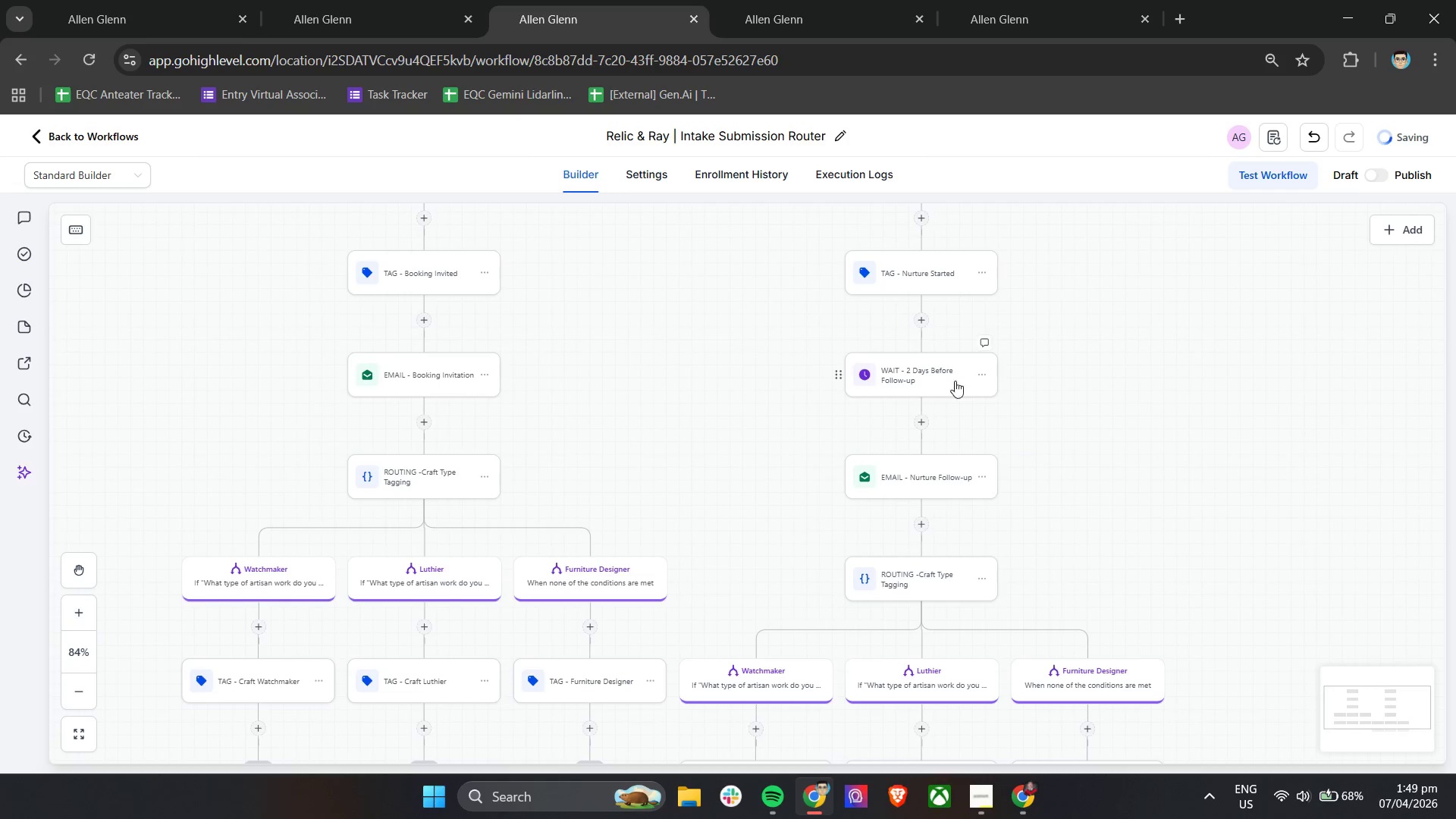 
left_click([983, 375])
 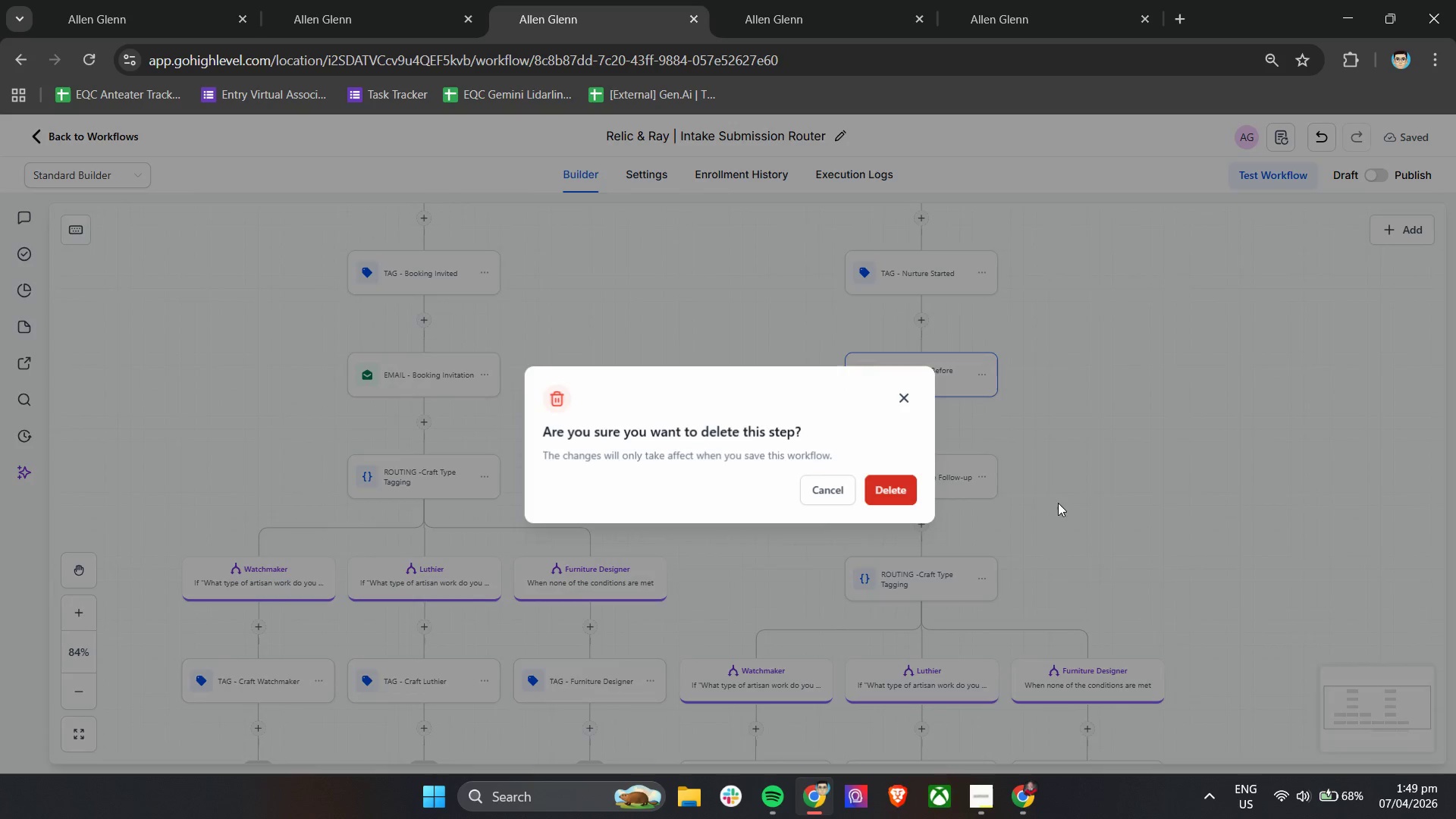 
left_click([894, 486])
 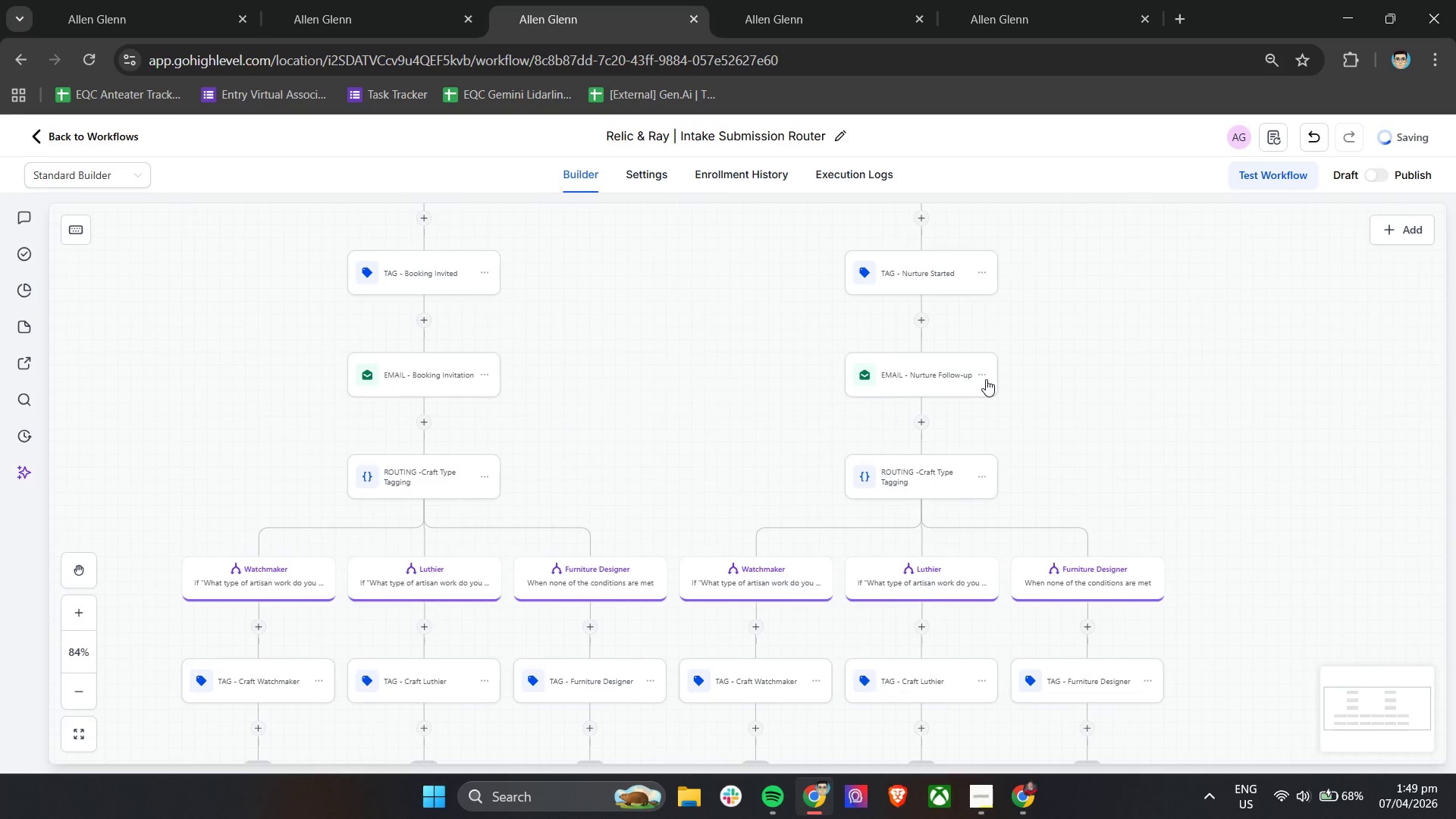 
left_click([986, 379])
 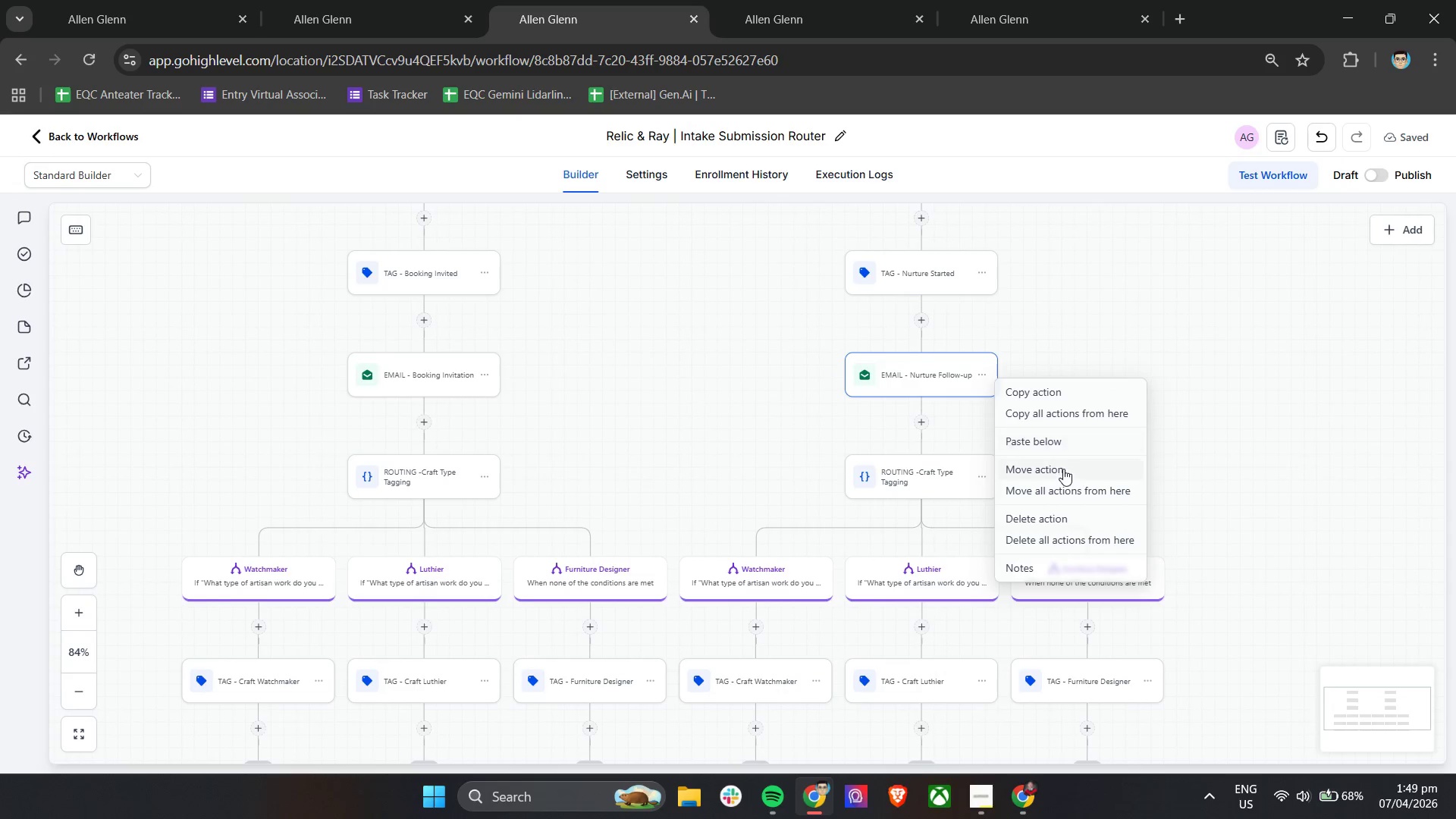 
left_click([1061, 518])
 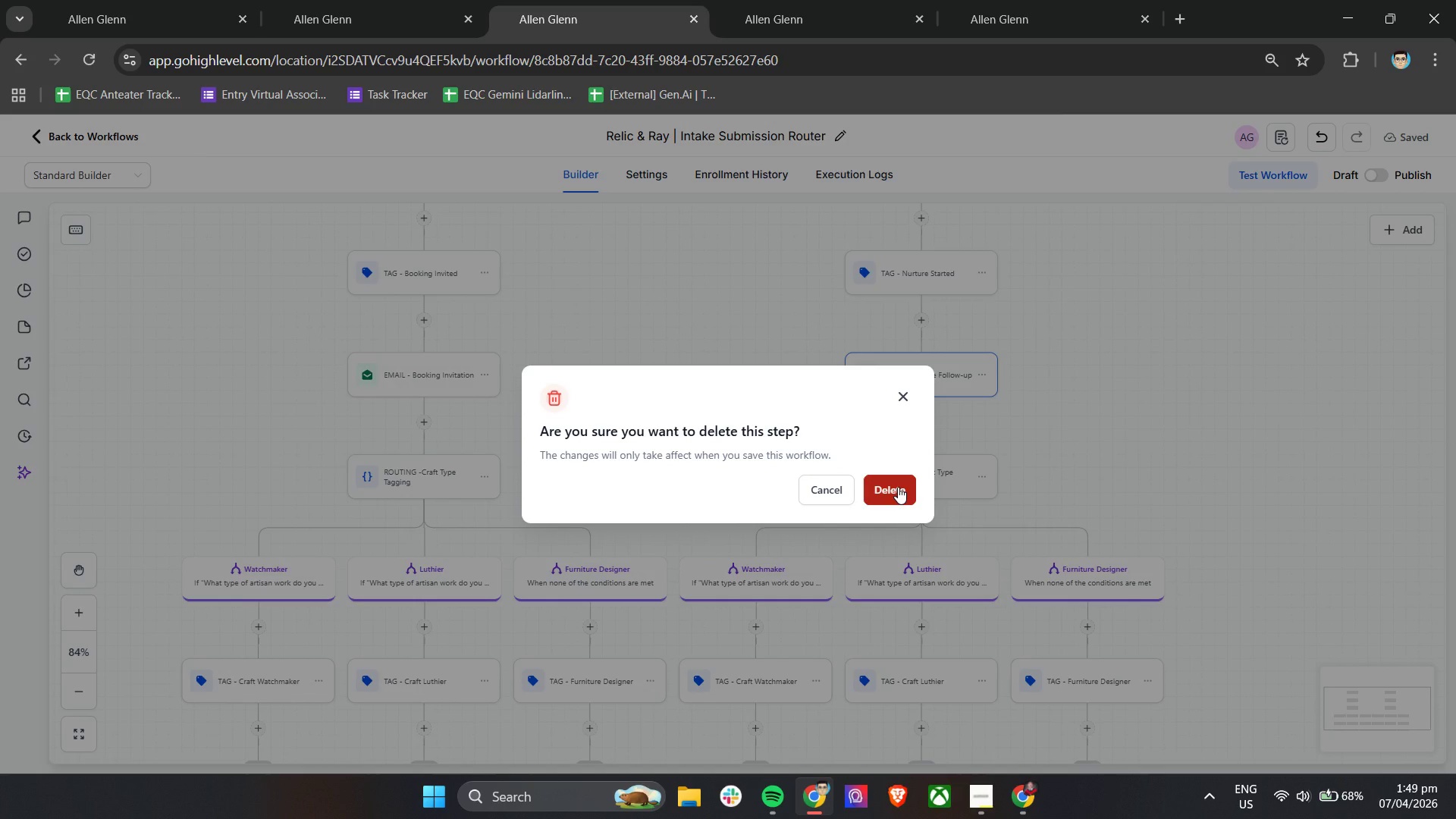 
left_click([898, 487])
 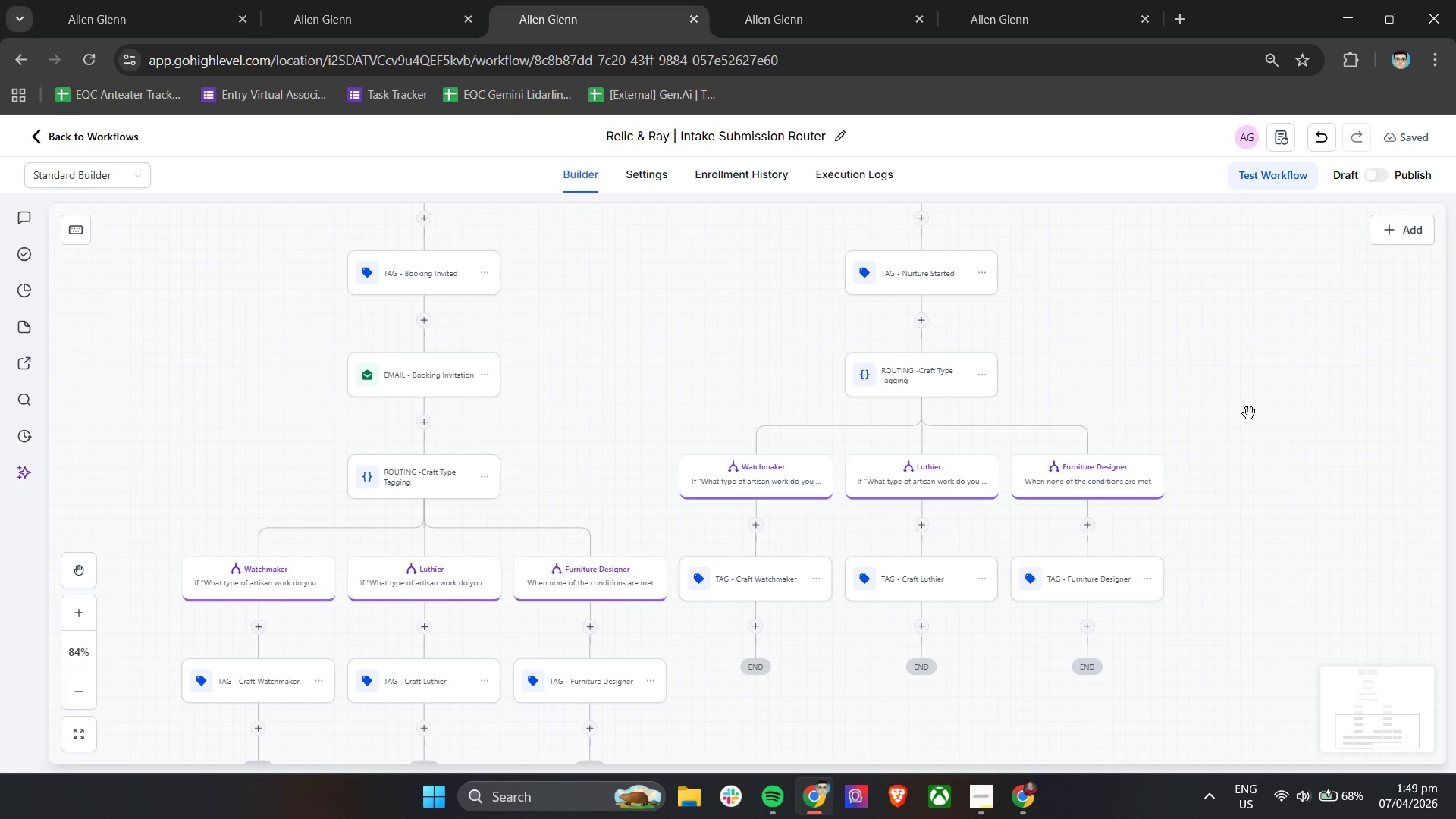 
hold_key(key=ControlLeft, duration=0.61)
scroll: coordinate [1249, 413], scroll_direction: down, amount: 2.0
 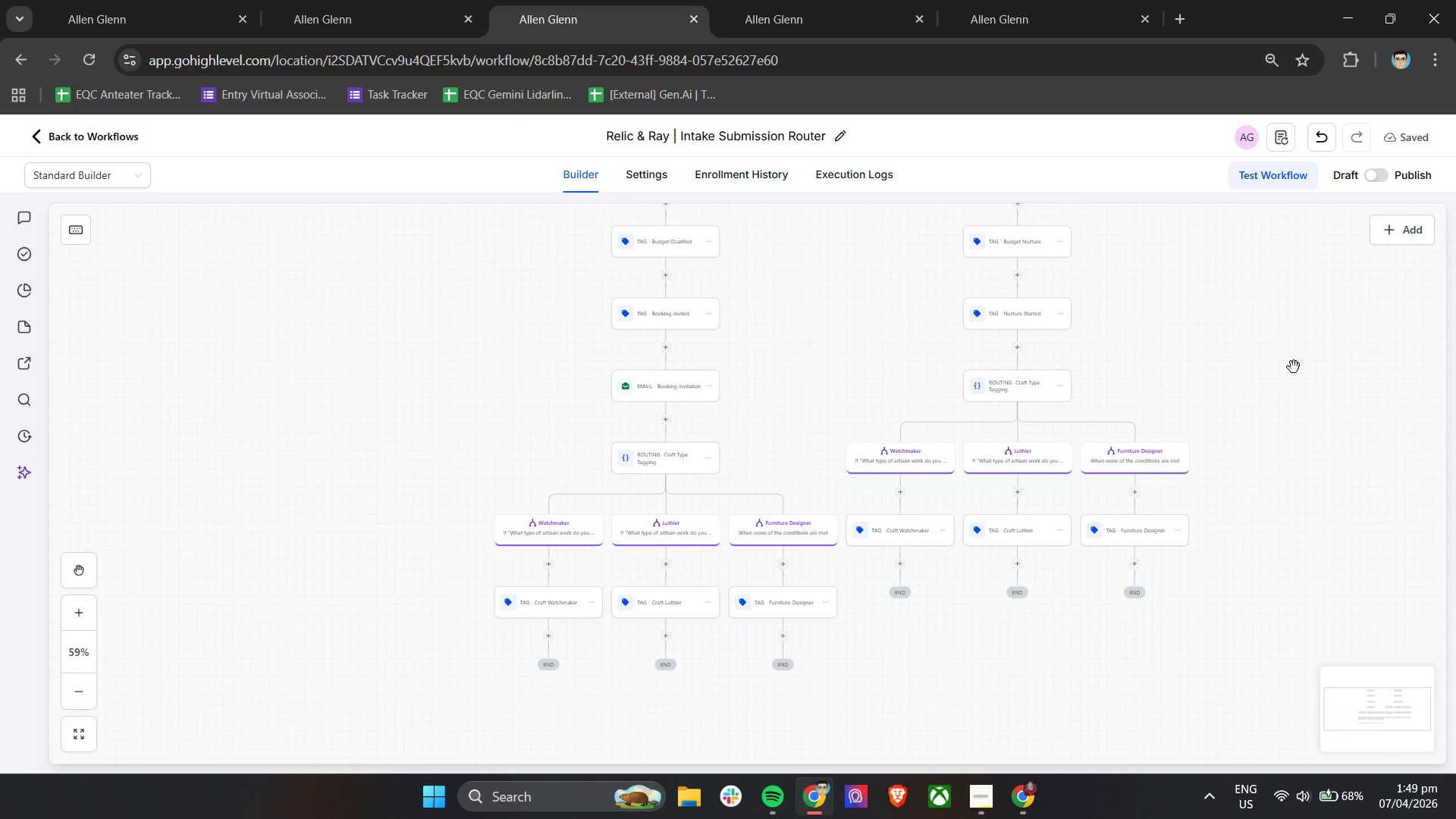 
hold_key(key=ShiftLeft, duration=0.42)
hold_key(key=ShiftLeft, duration=1.03)
scroll: coordinate [1210, 472], scroll_direction: down, amount: 1.0
 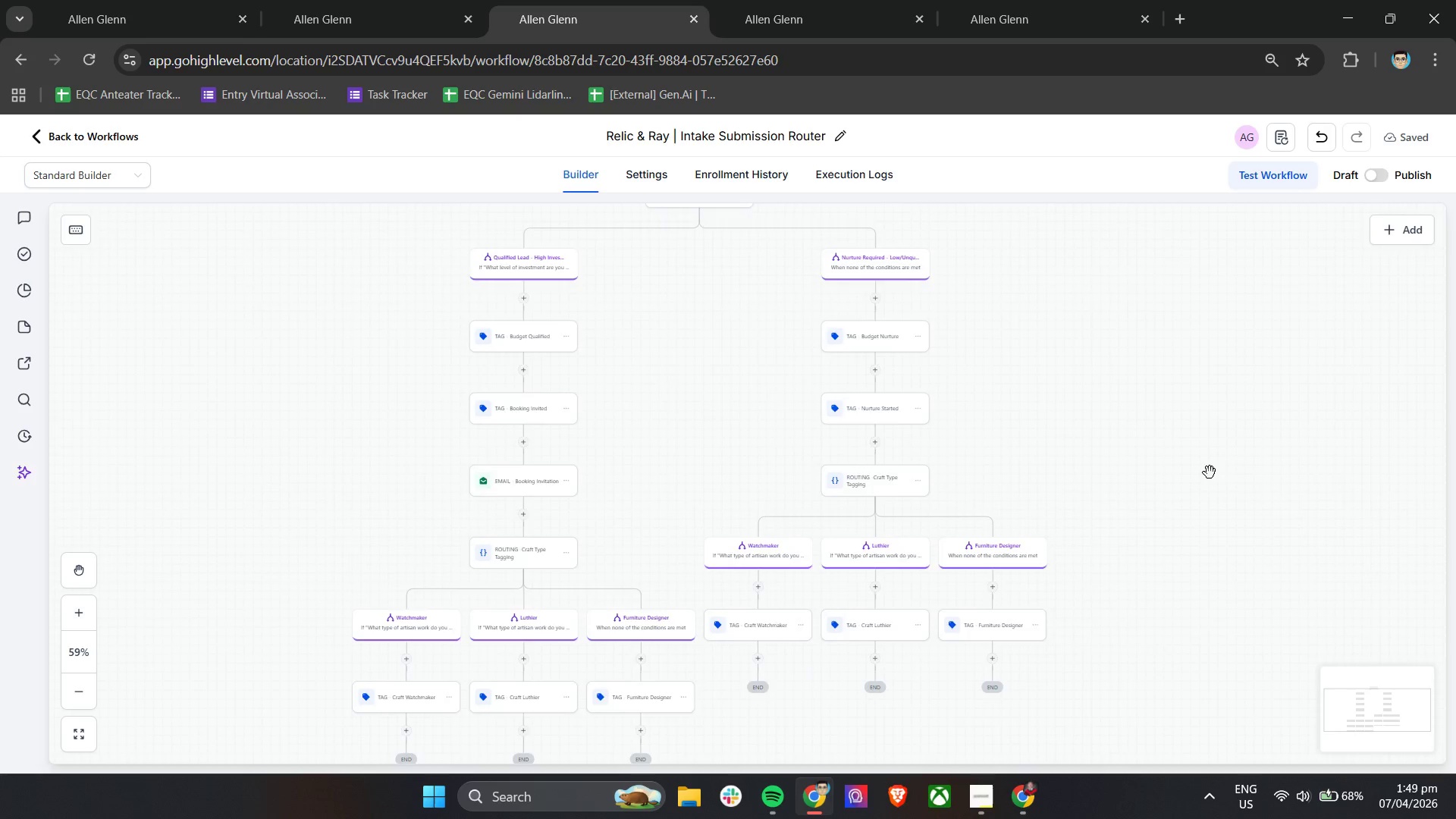 
hold_key(key=ControlLeft, duration=0.61)
scroll: coordinate [1210, 472], scroll_direction: up, amount: 1.0
 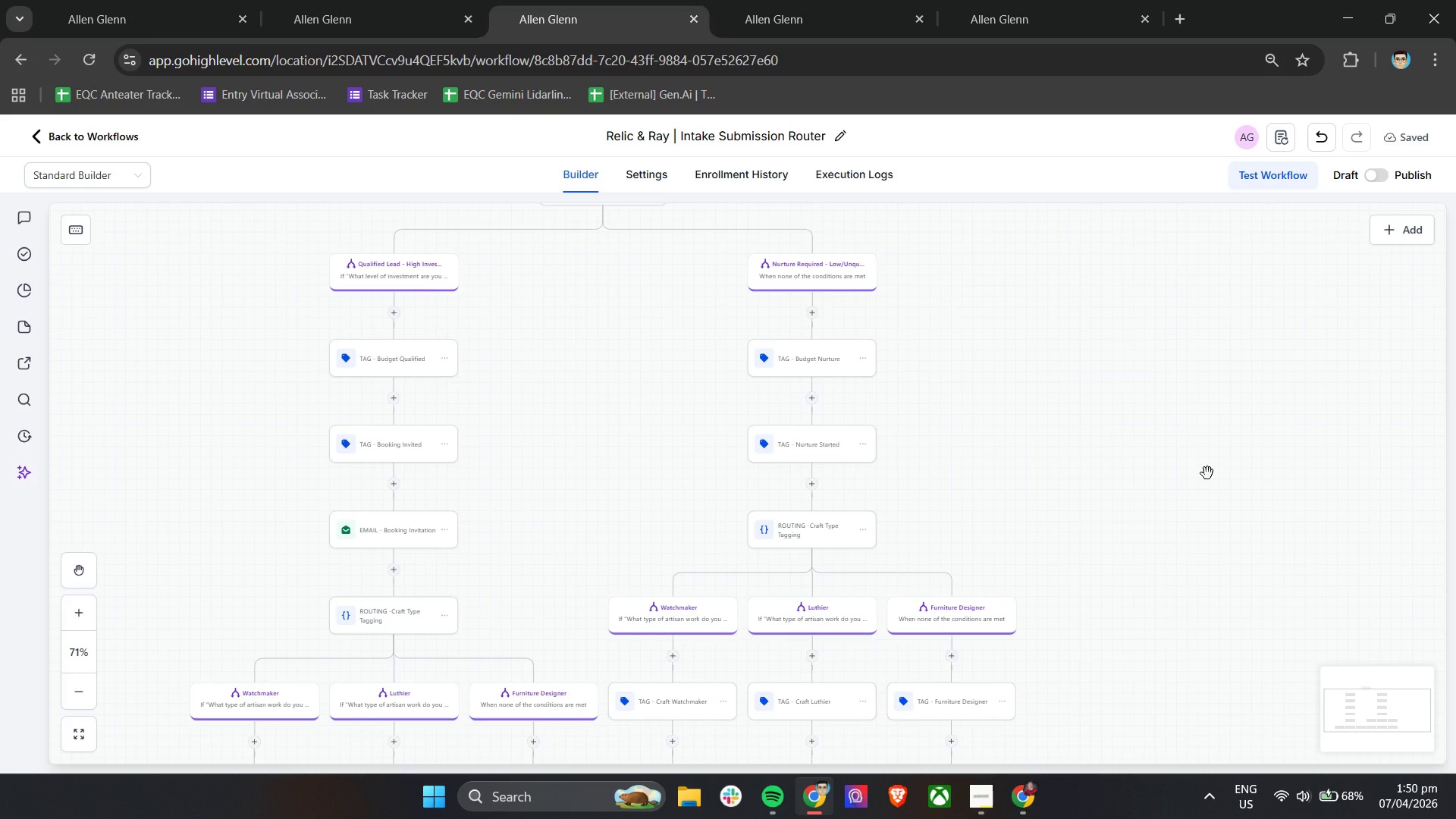 
wait(62.62)
 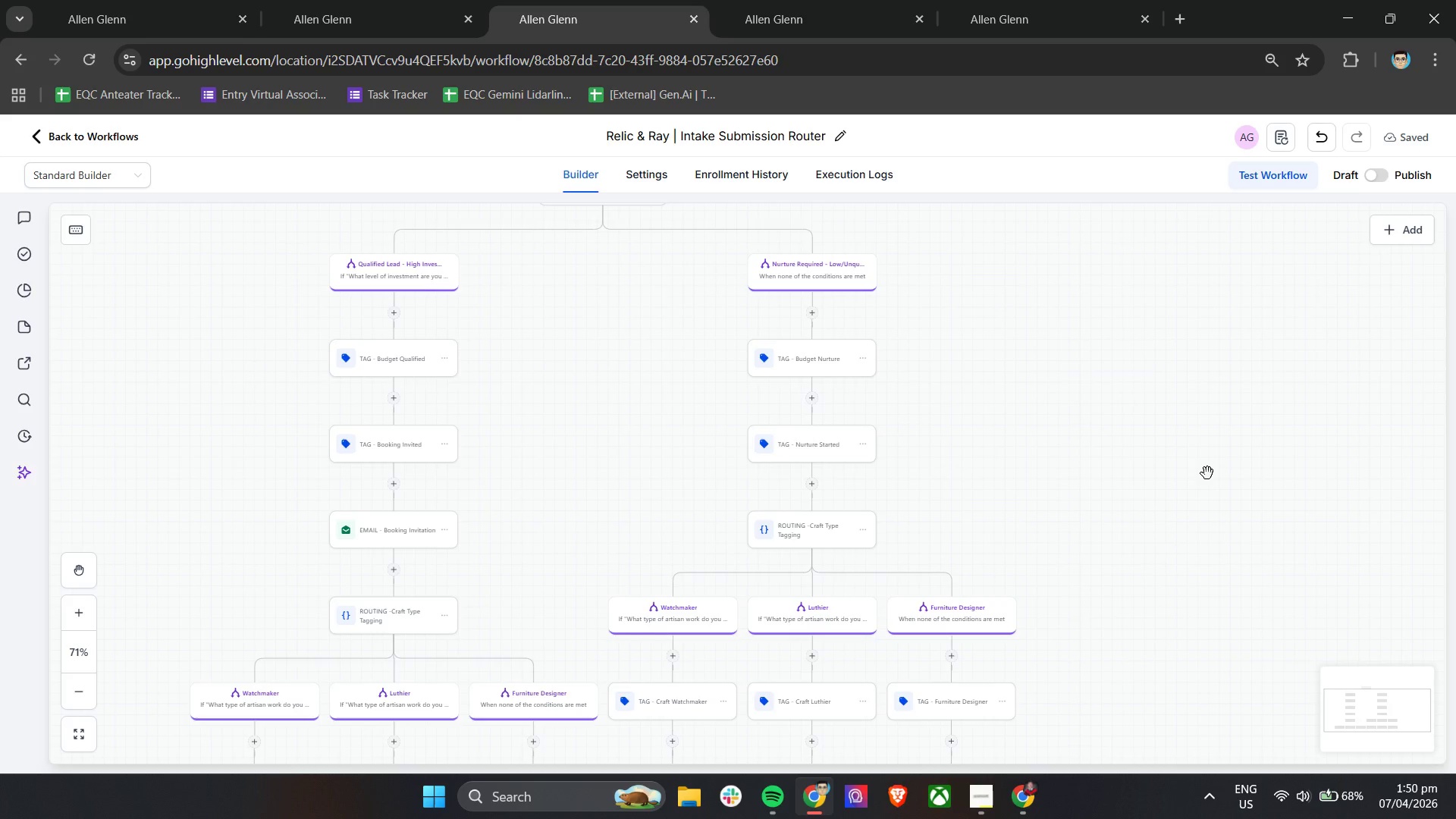 
scroll: coordinate [1207, 473], scroll_direction: down, amount: 6.0
 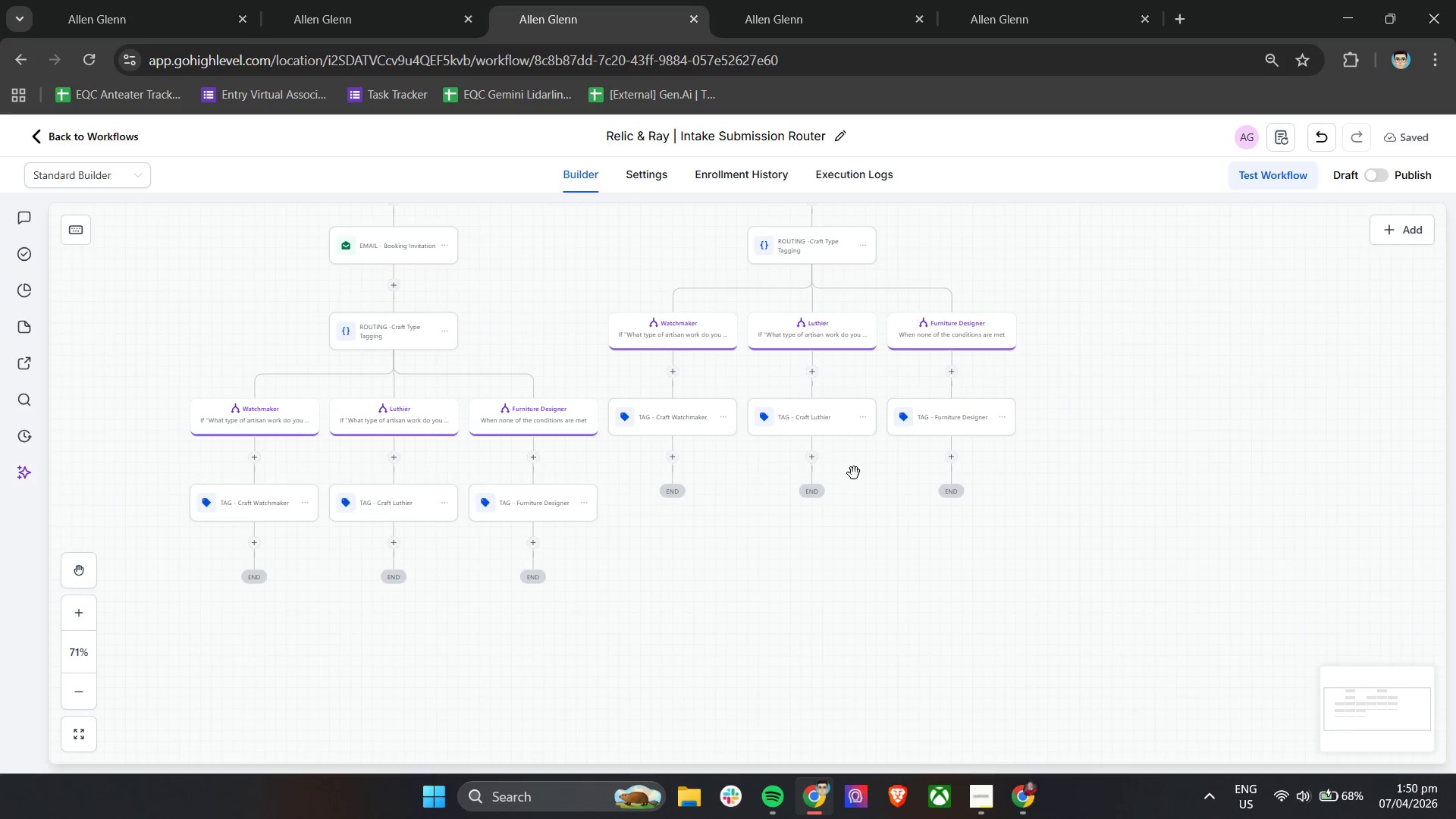 
scroll: coordinate [597, 413], scroll_direction: up, amount: 5.0
 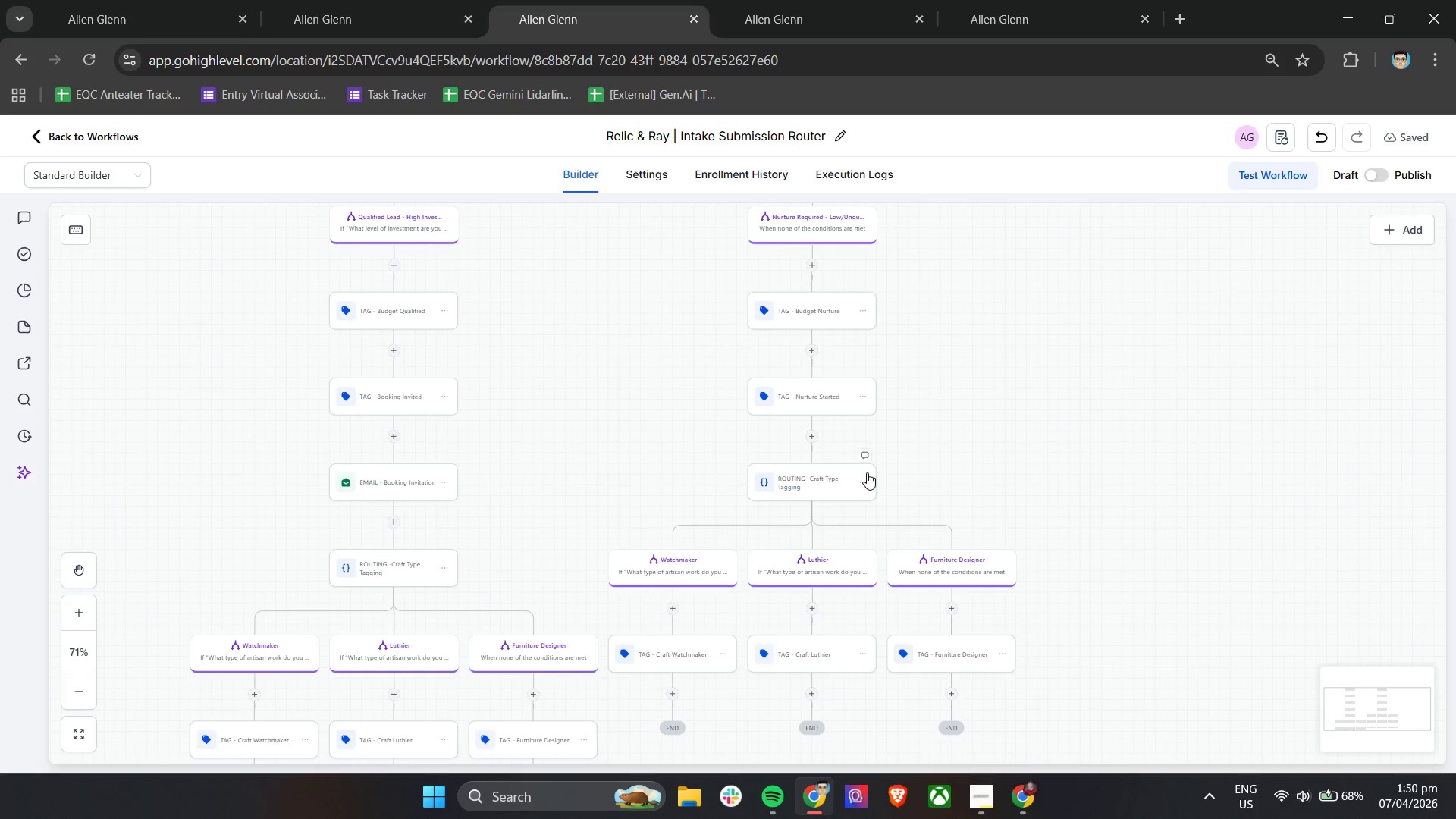 
left_click([867, 479])
 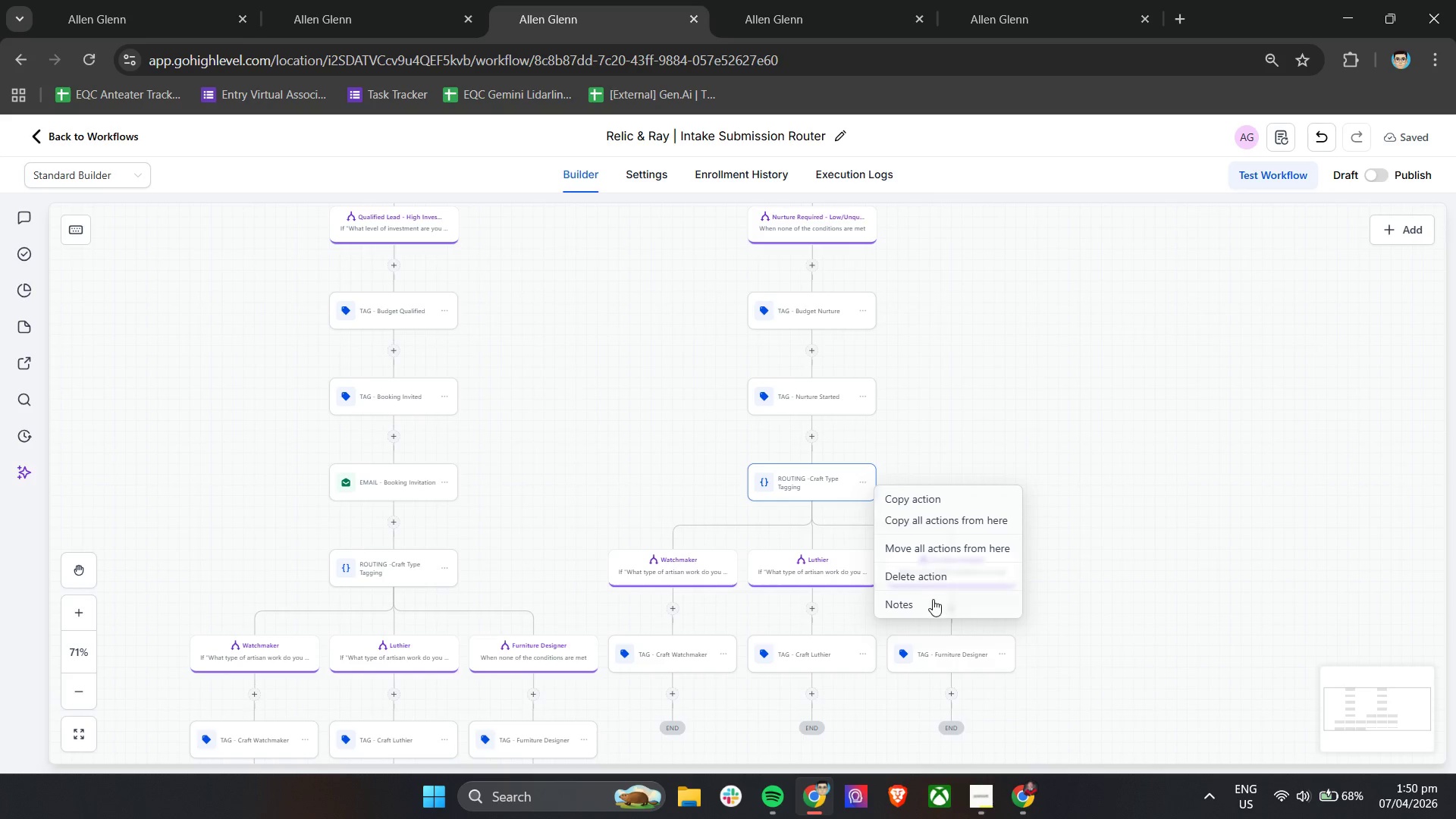 
left_click([945, 576])
 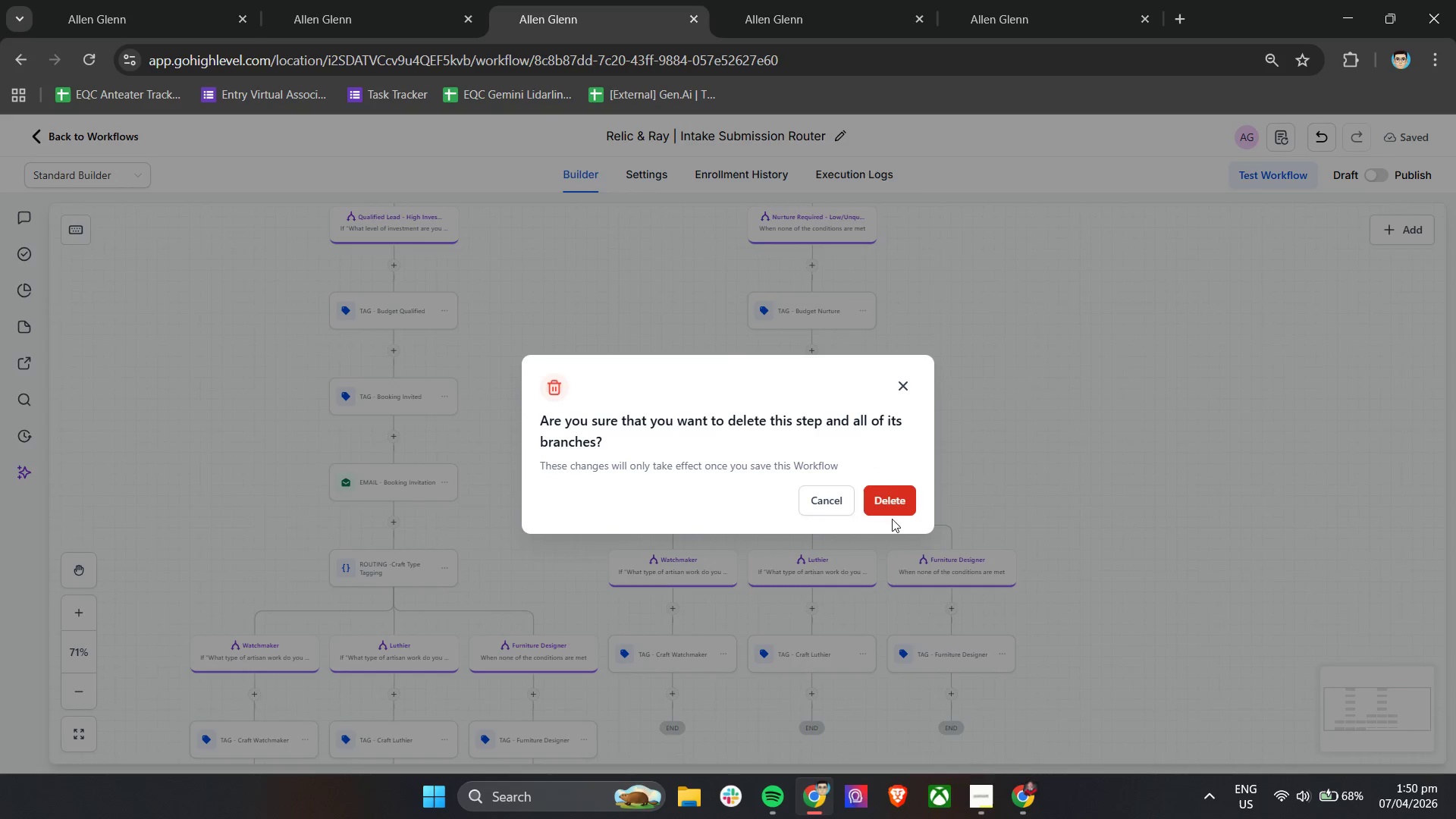 
left_click([891, 510])
 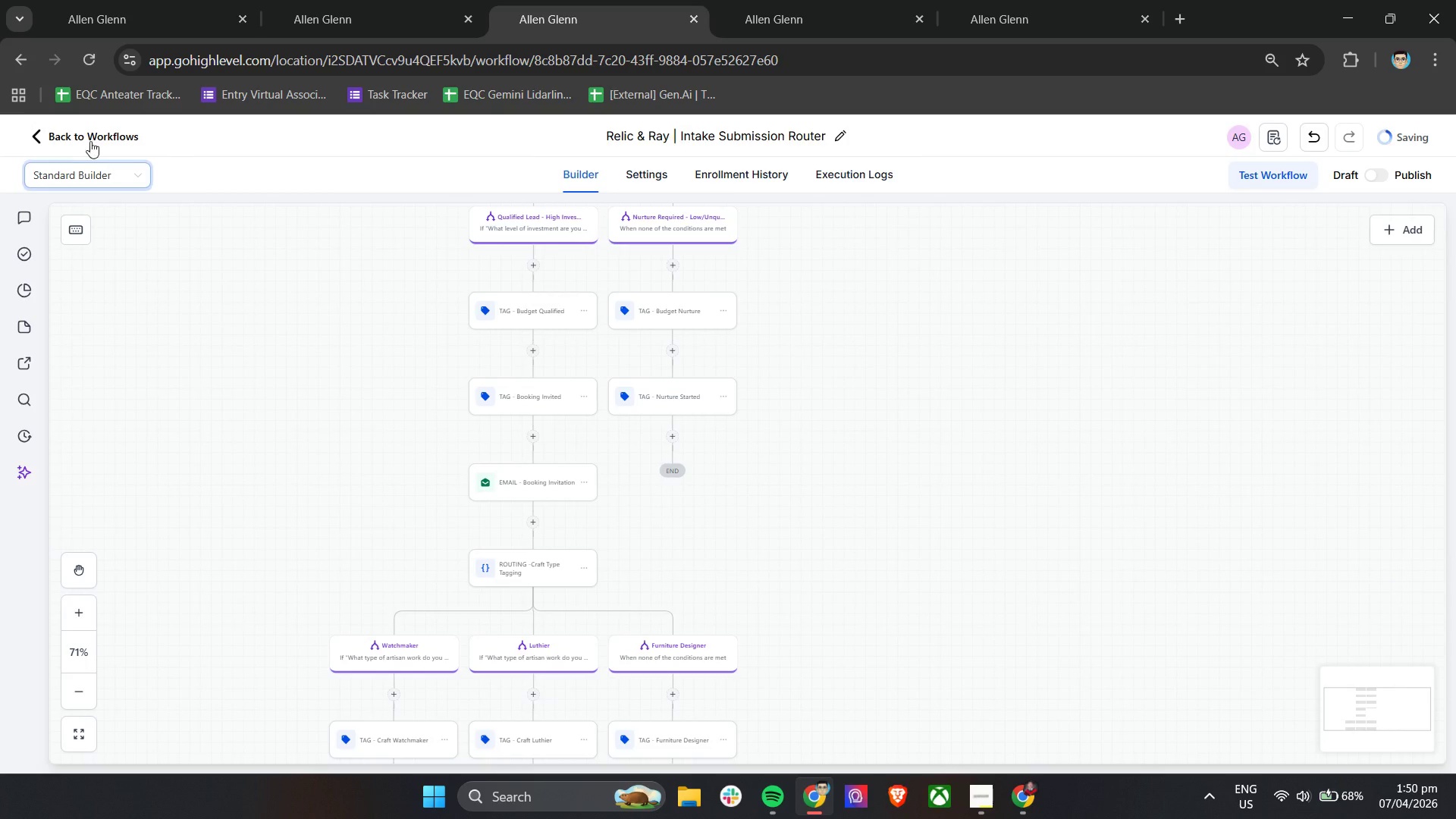 
left_click([85, 135])
 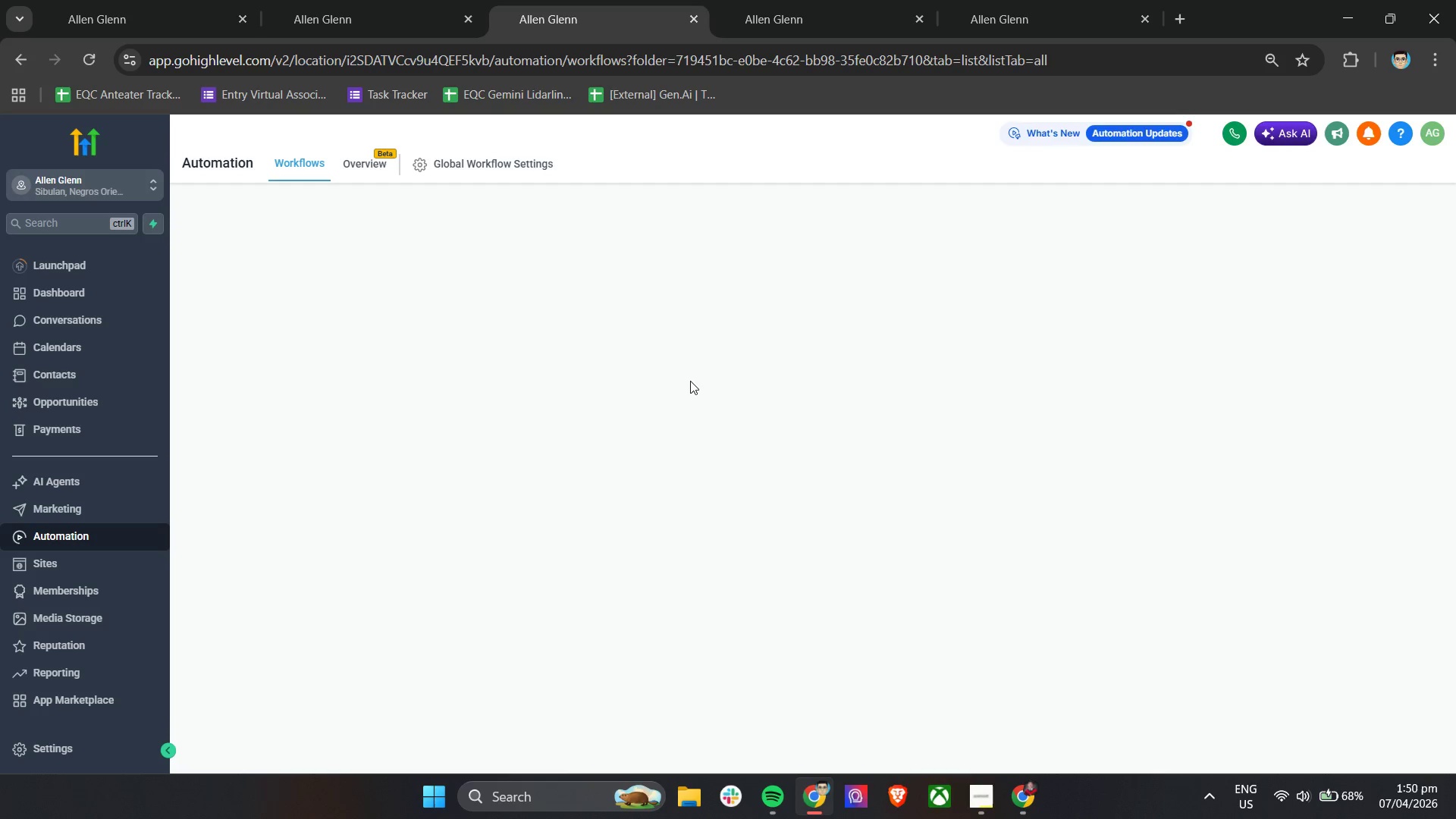 
mouse_move([619, 403])
 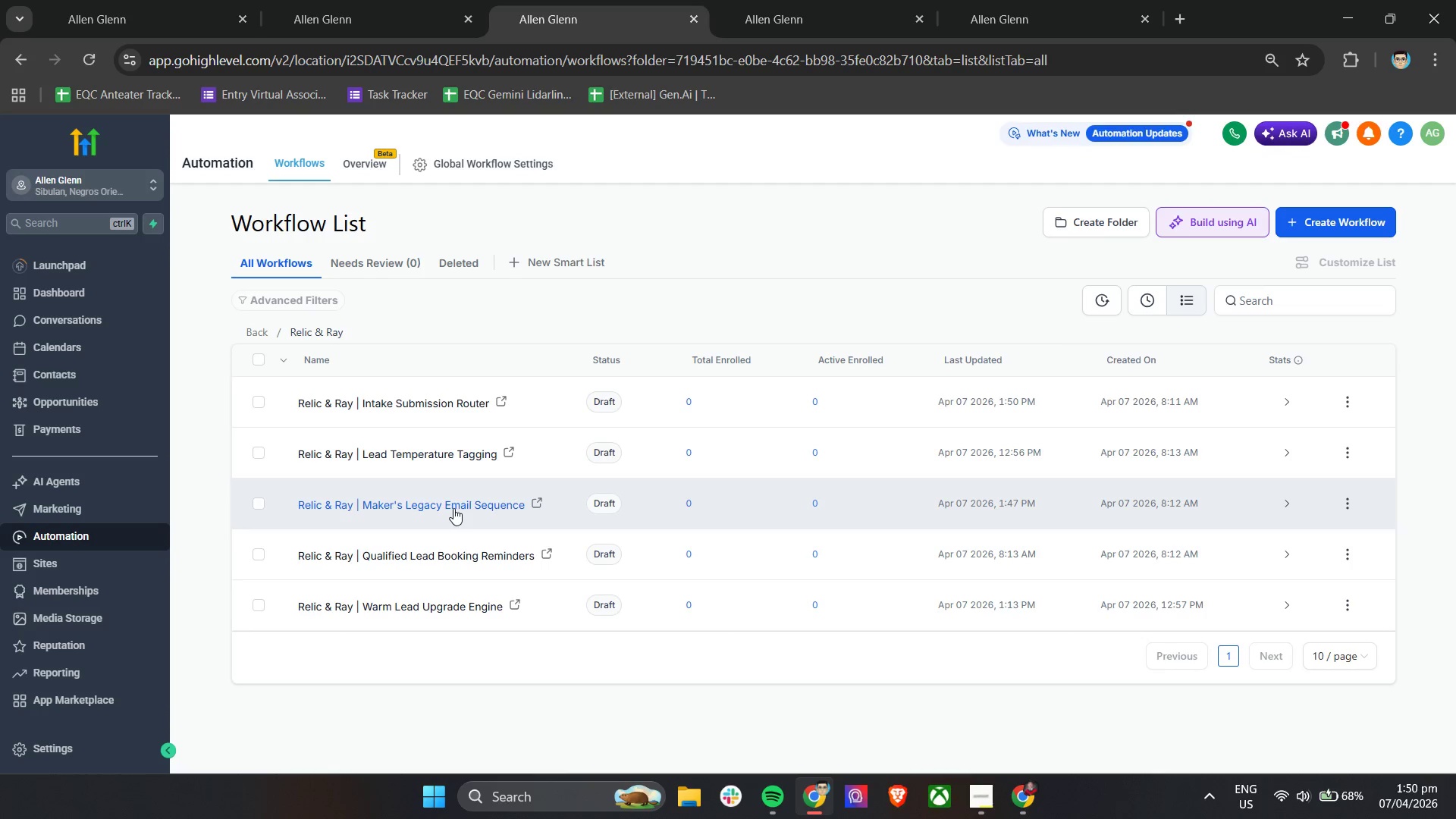 
left_click([453, 508])
 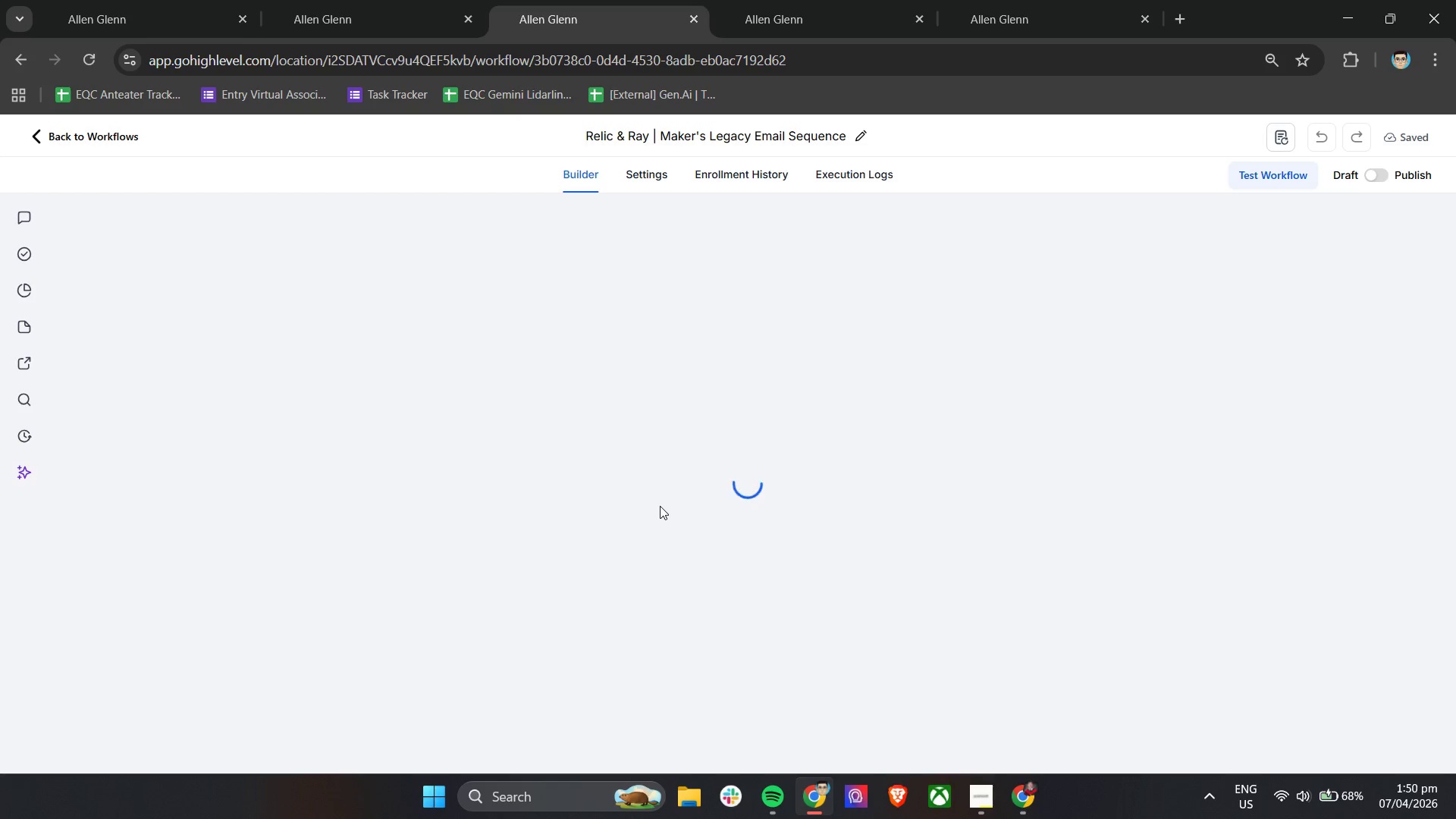 
scroll: coordinate [660, 506], scroll_direction: up, amount: 2.0
 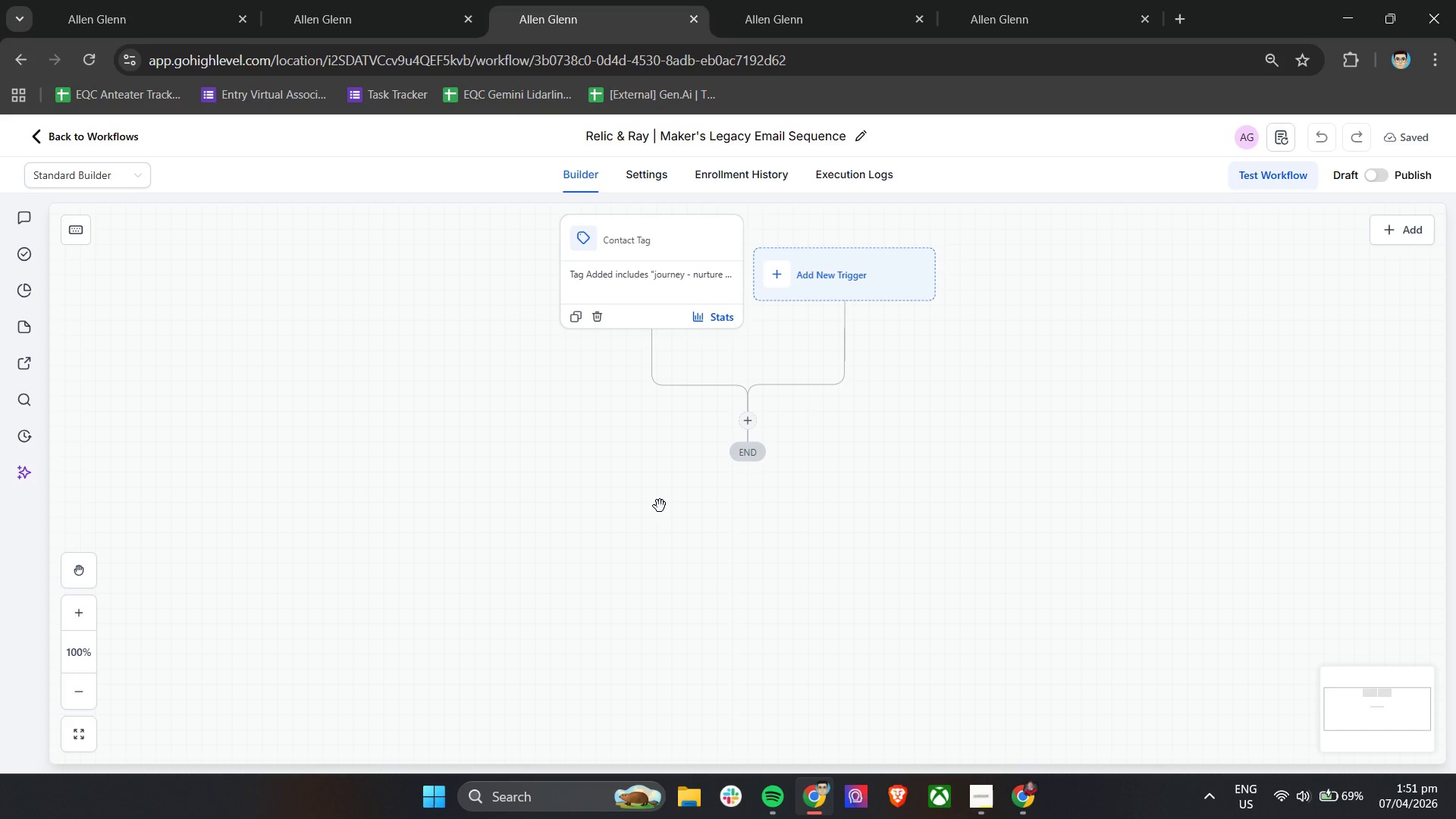 
wait(29.89)
 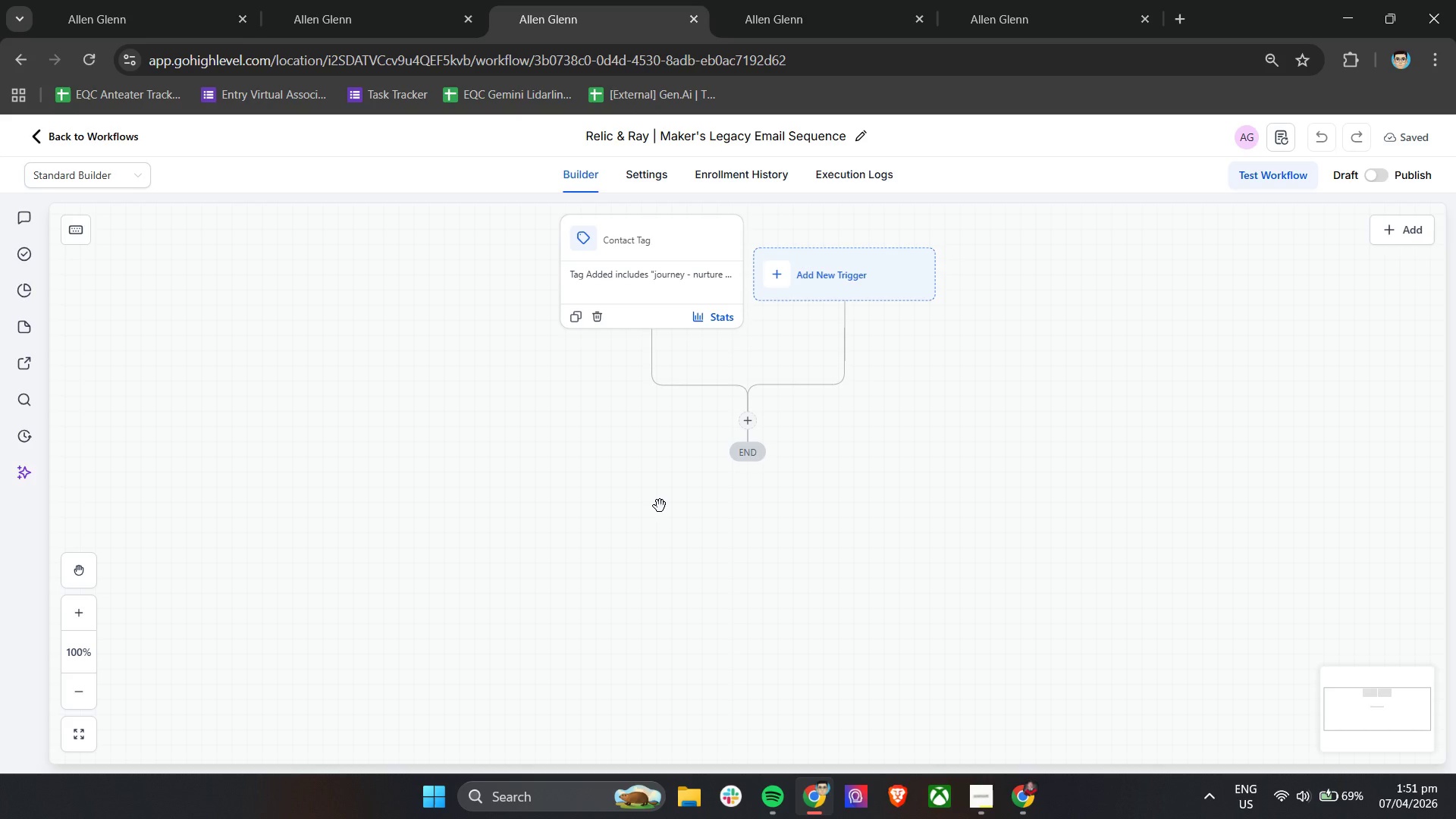 
left_click([773, 804])
 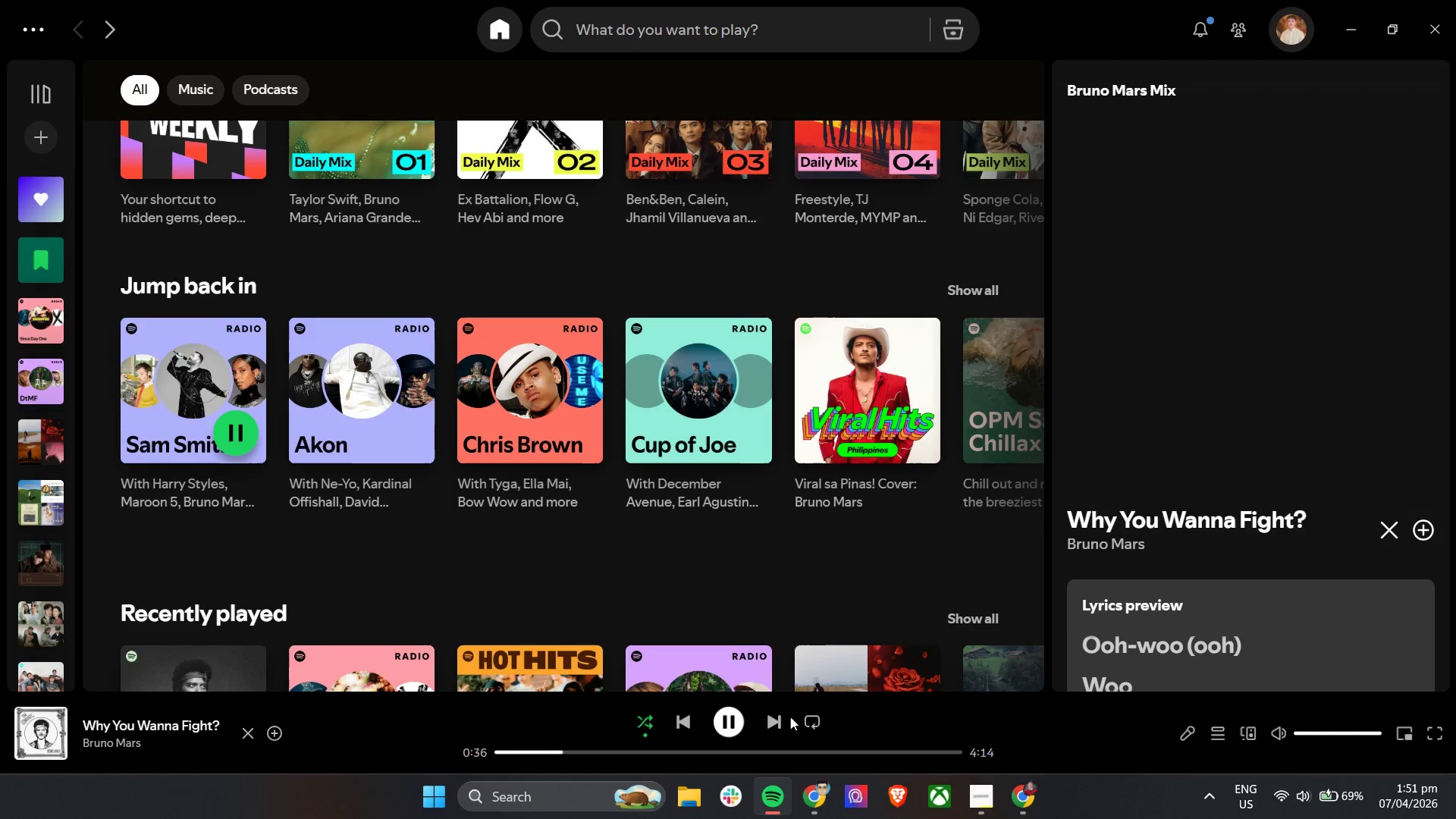 
left_click([774, 726])
 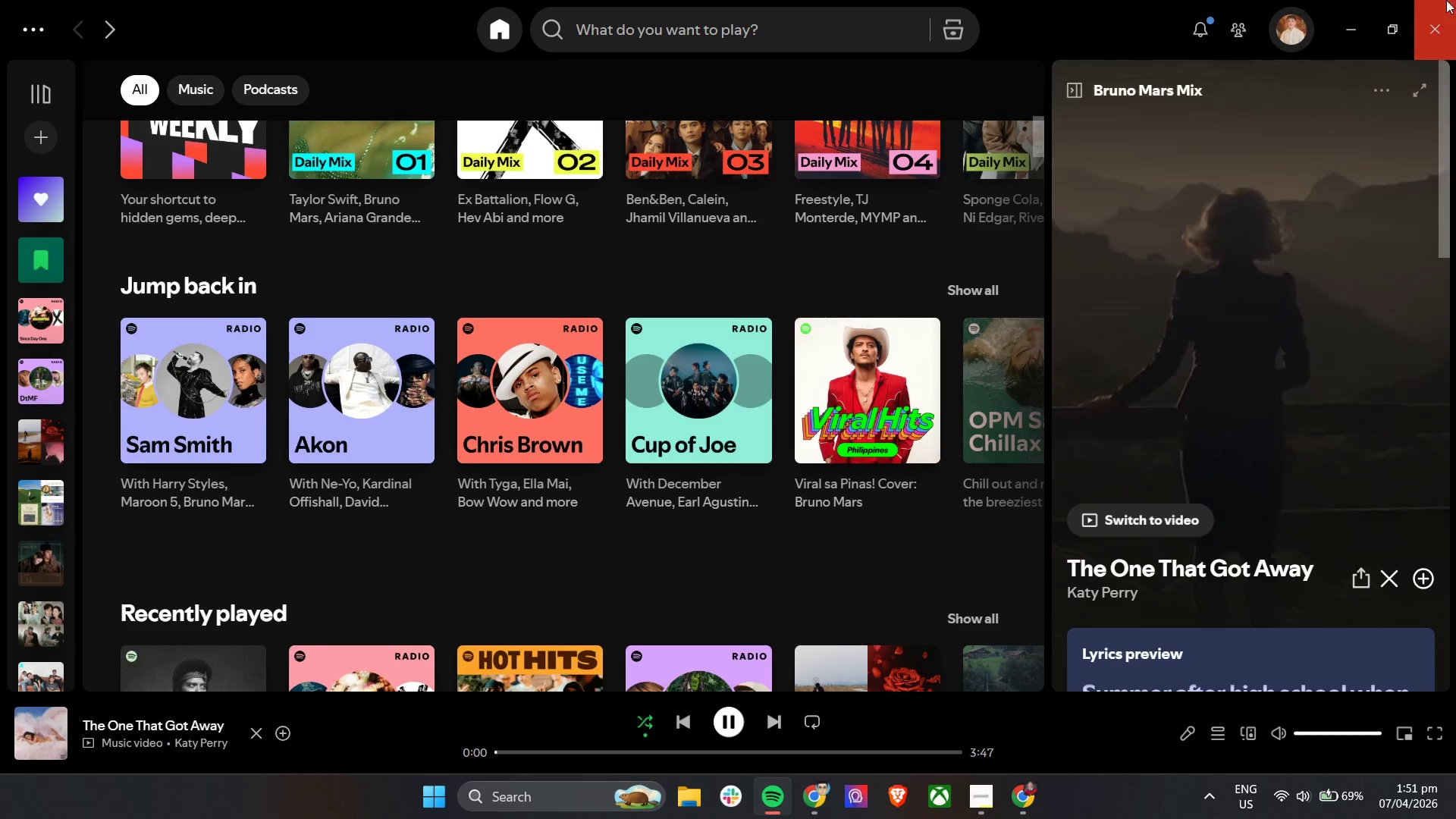 
left_click([1367, 17])
 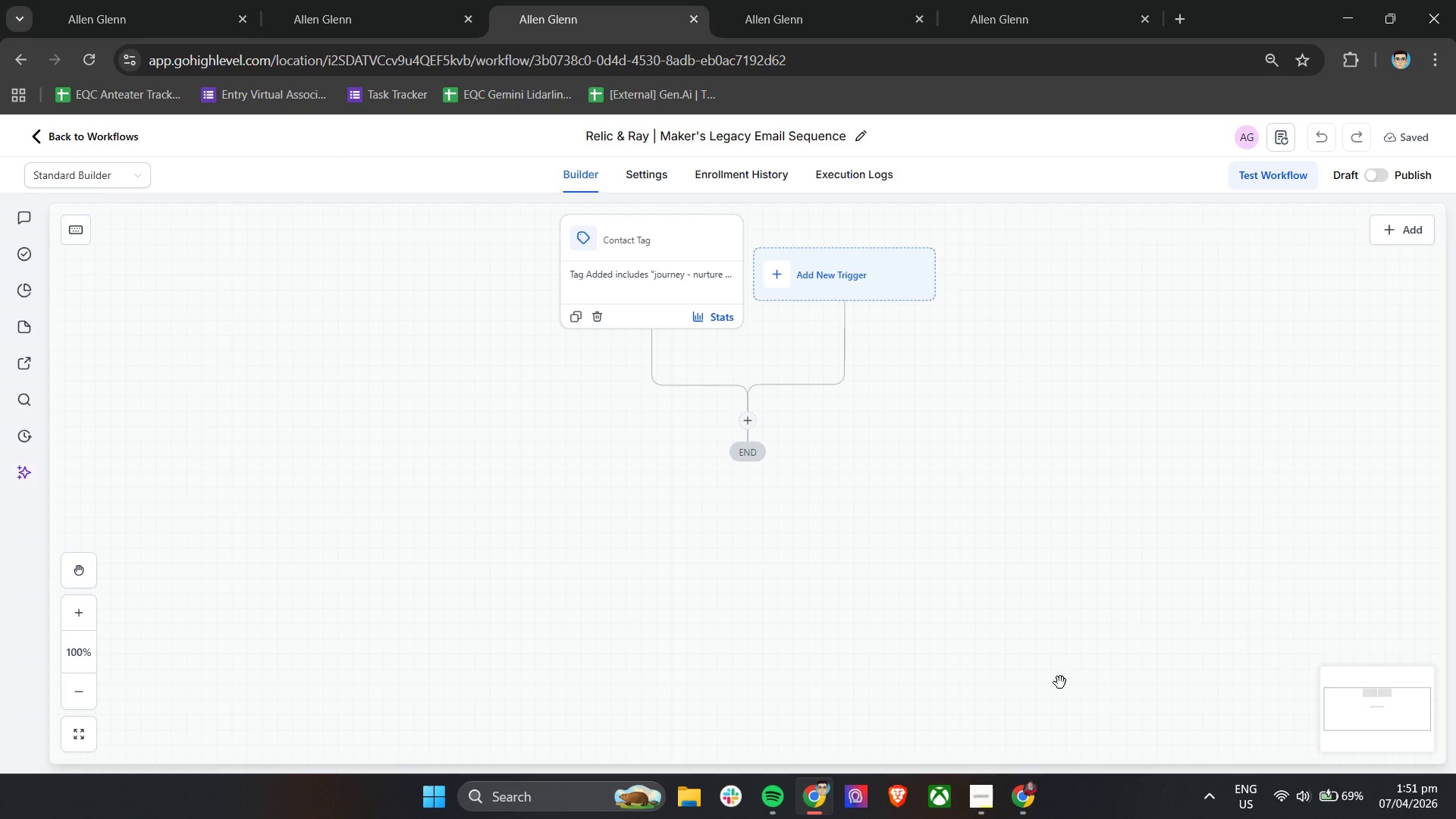 
left_click([1043, 561])
 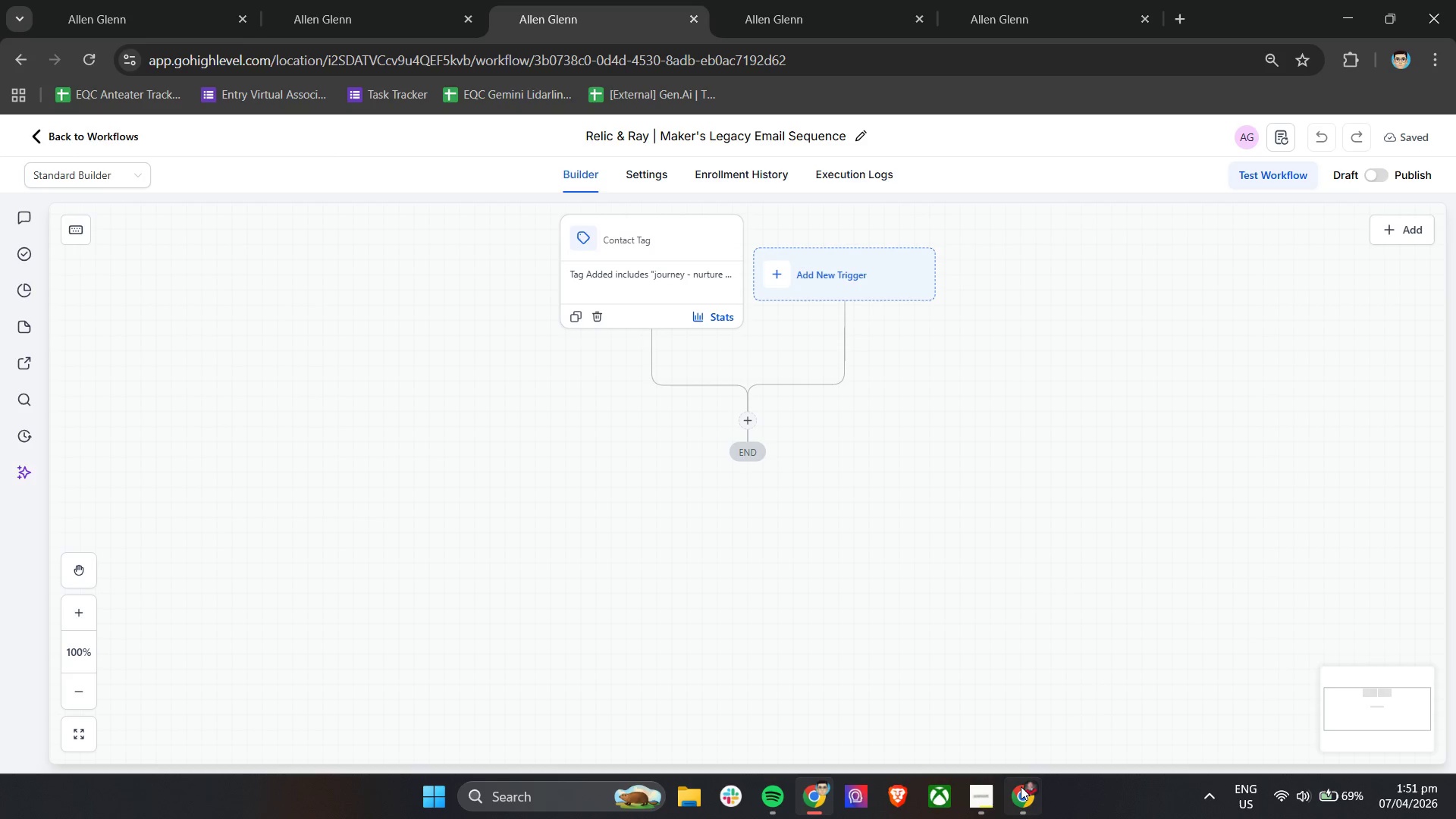 
left_click([1022, 795])
 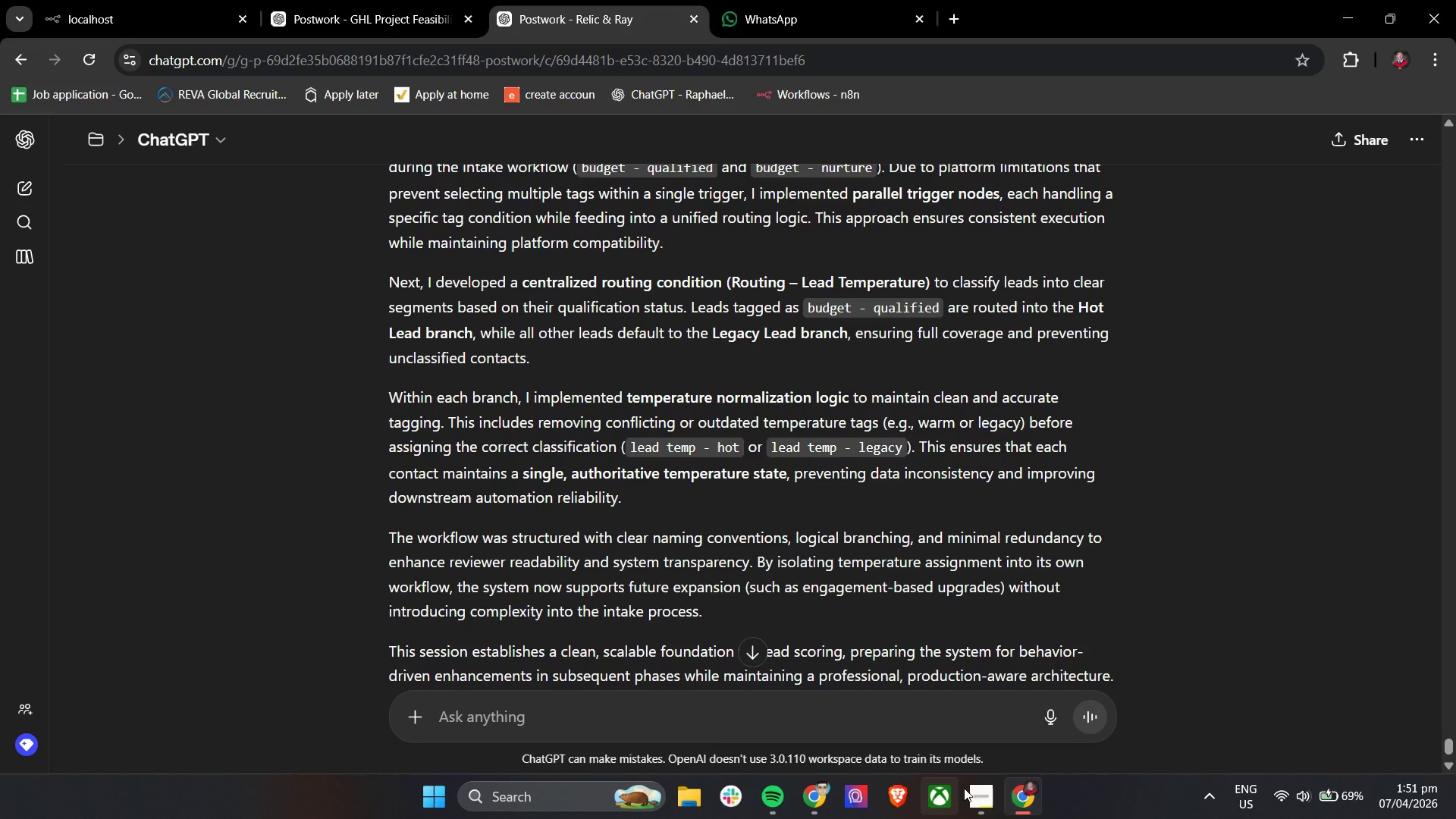 
left_click([1025, 792])
 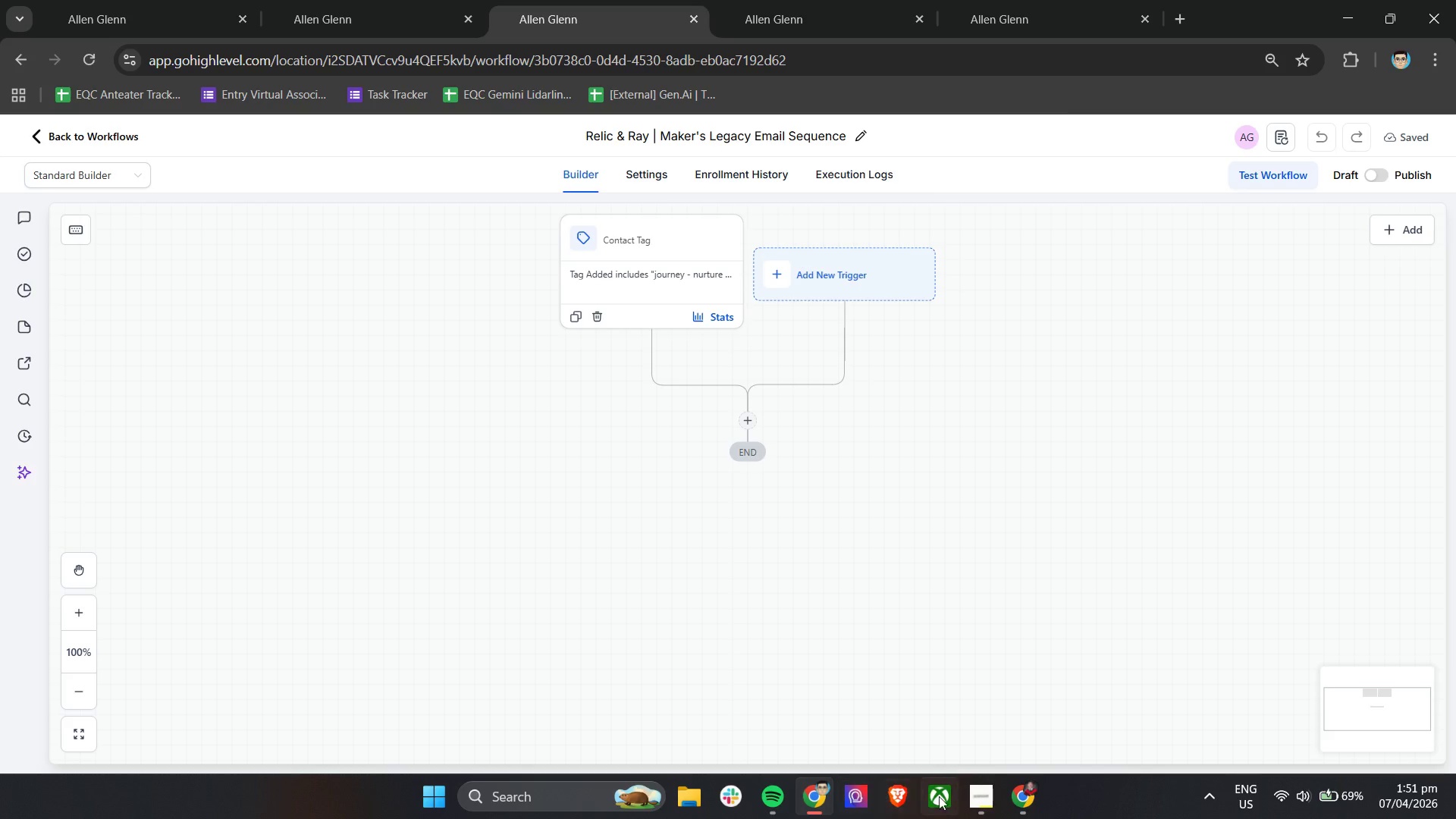 
left_click([982, 802])